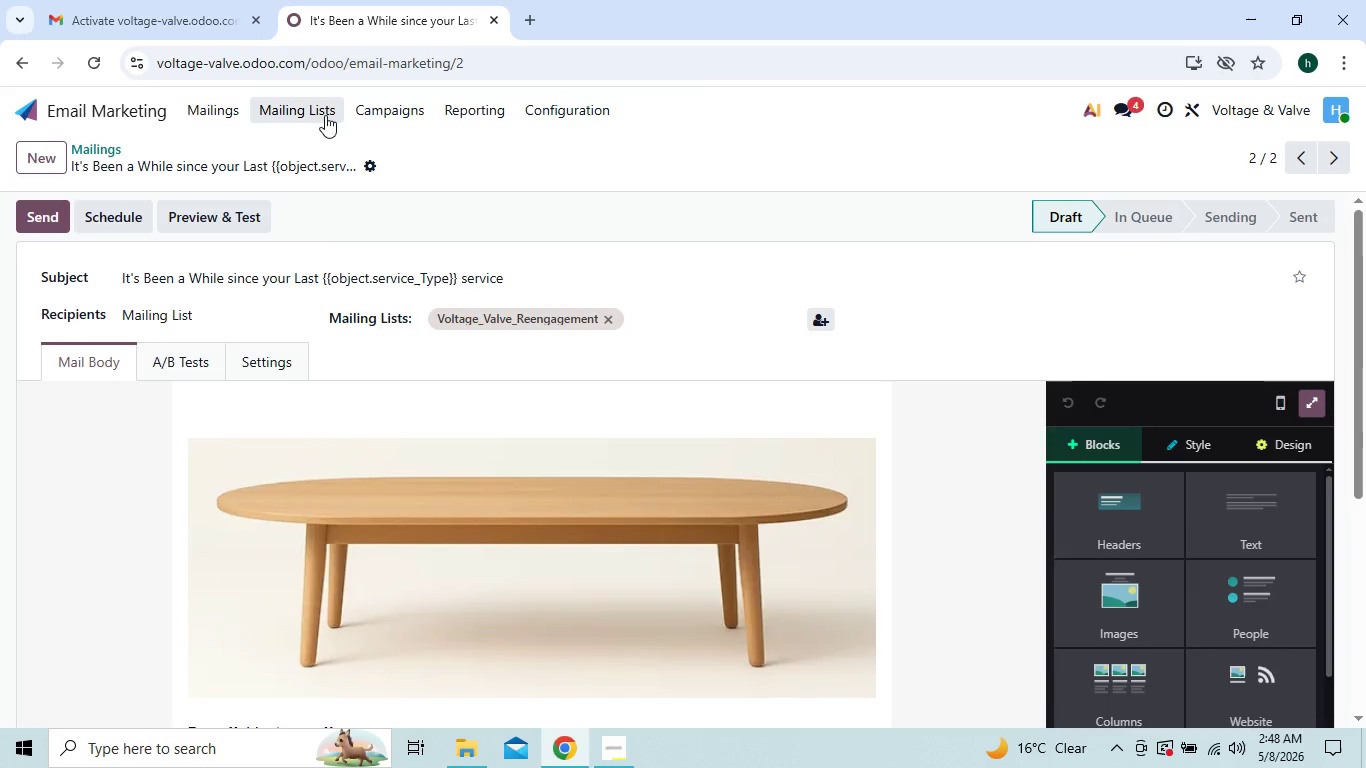 
left_click([324, 115])
 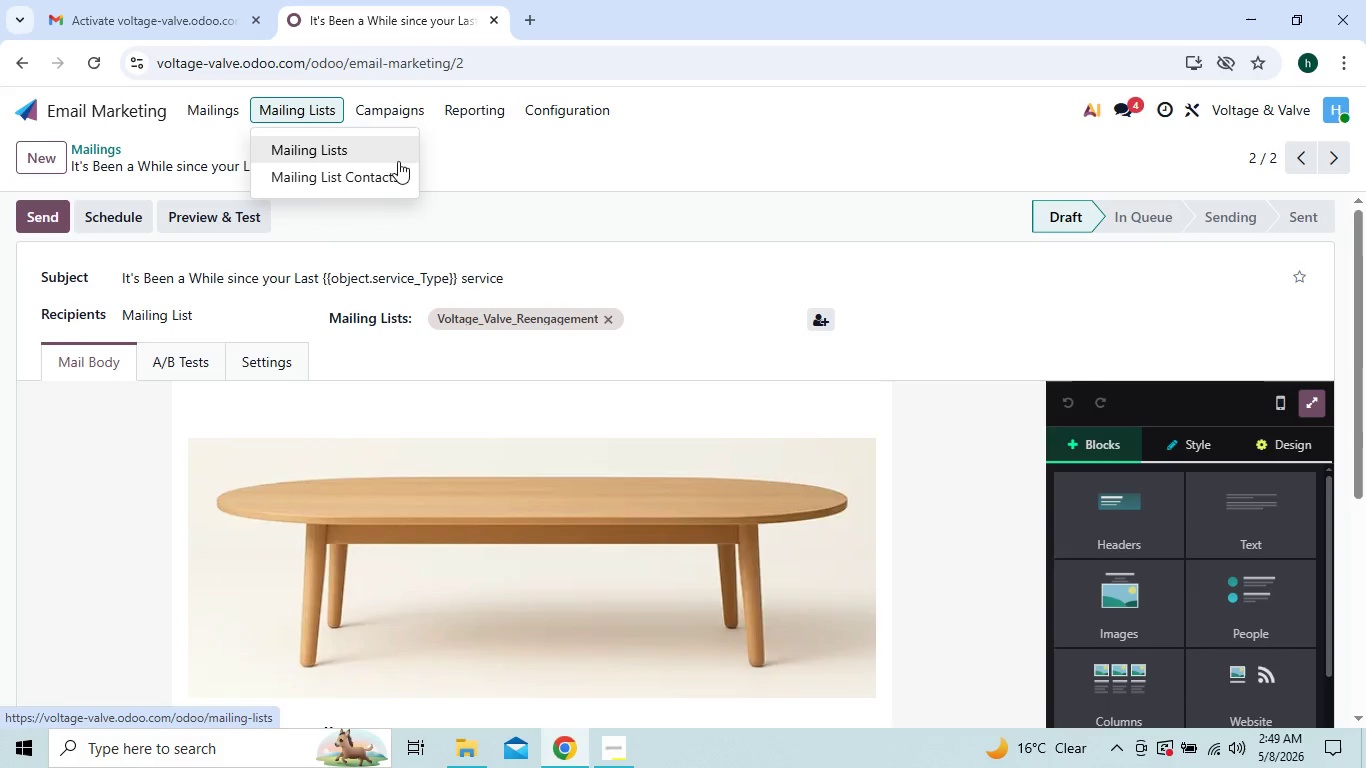 
left_click([391, 174])
 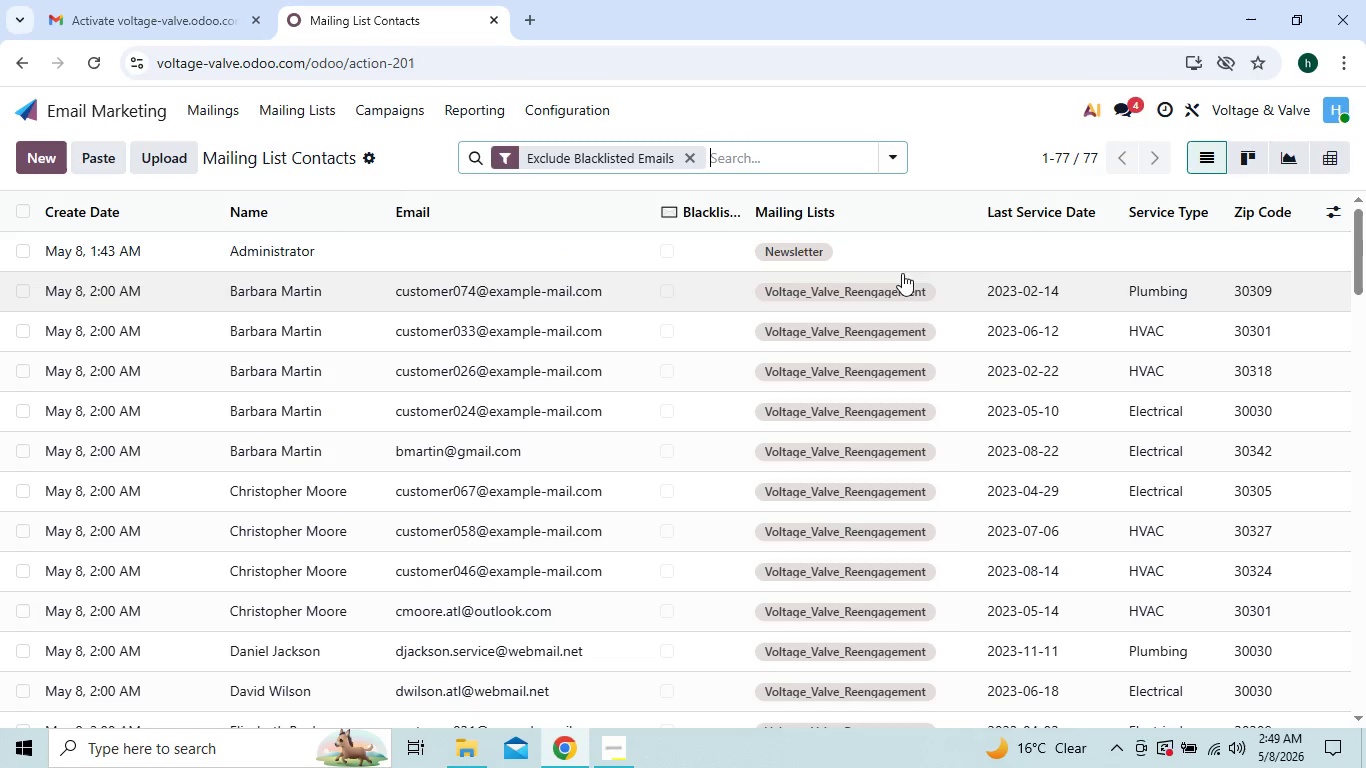 
mouse_move([1088, 202])
 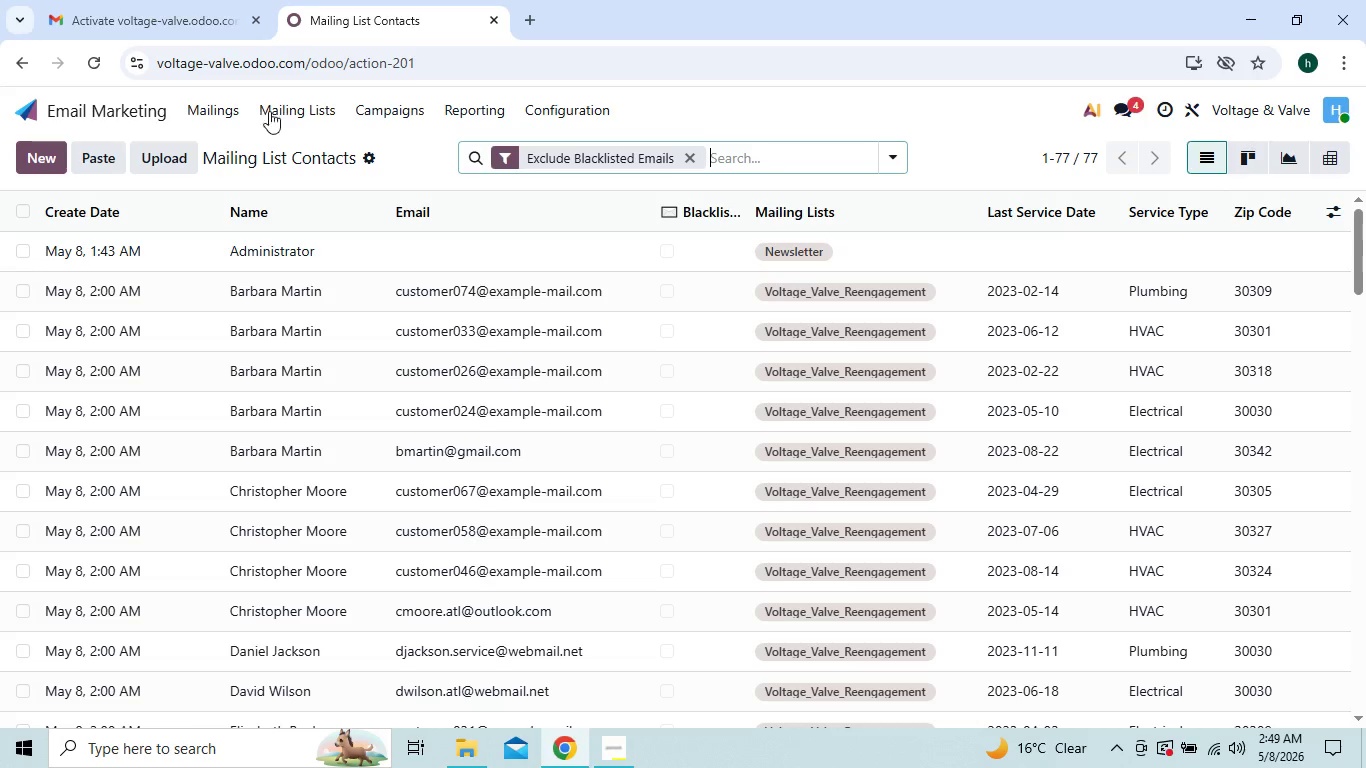 
left_click([292, 116])
 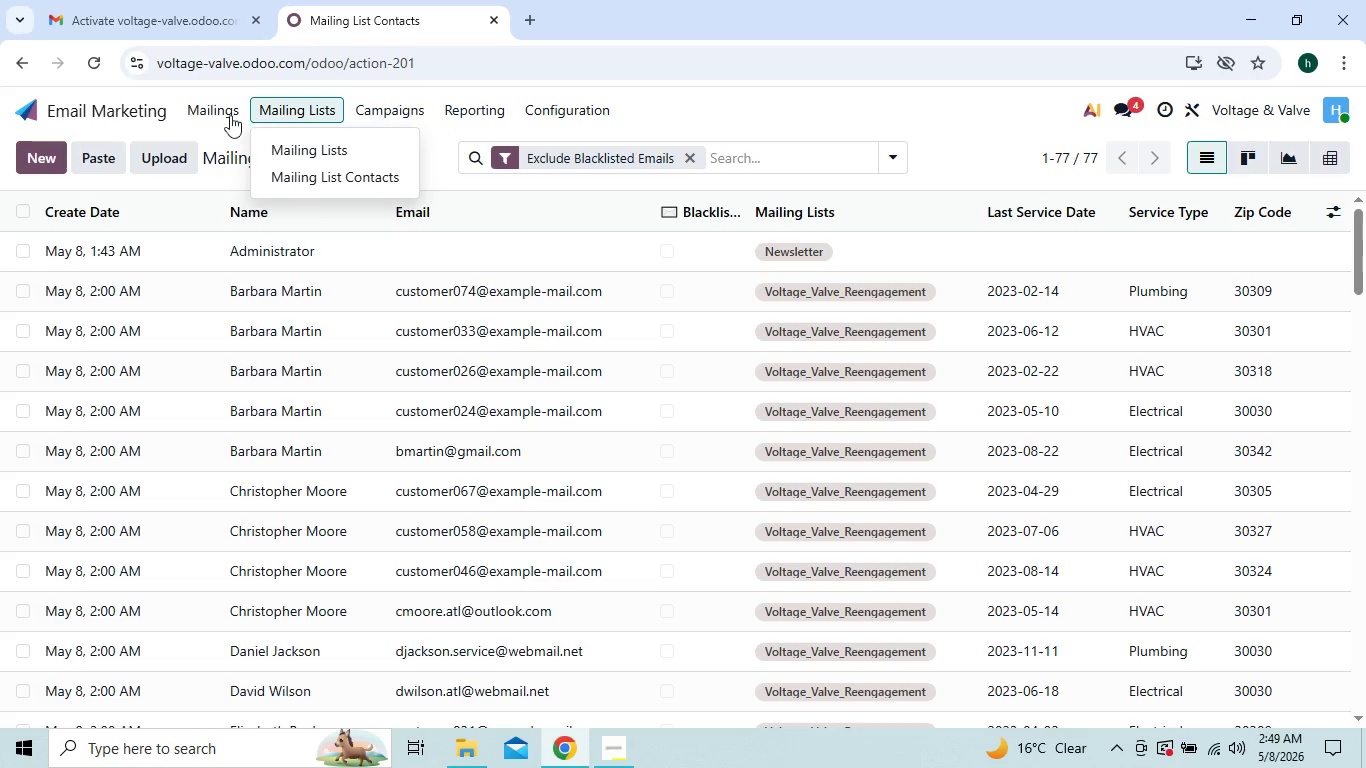 
left_click([221, 113])
 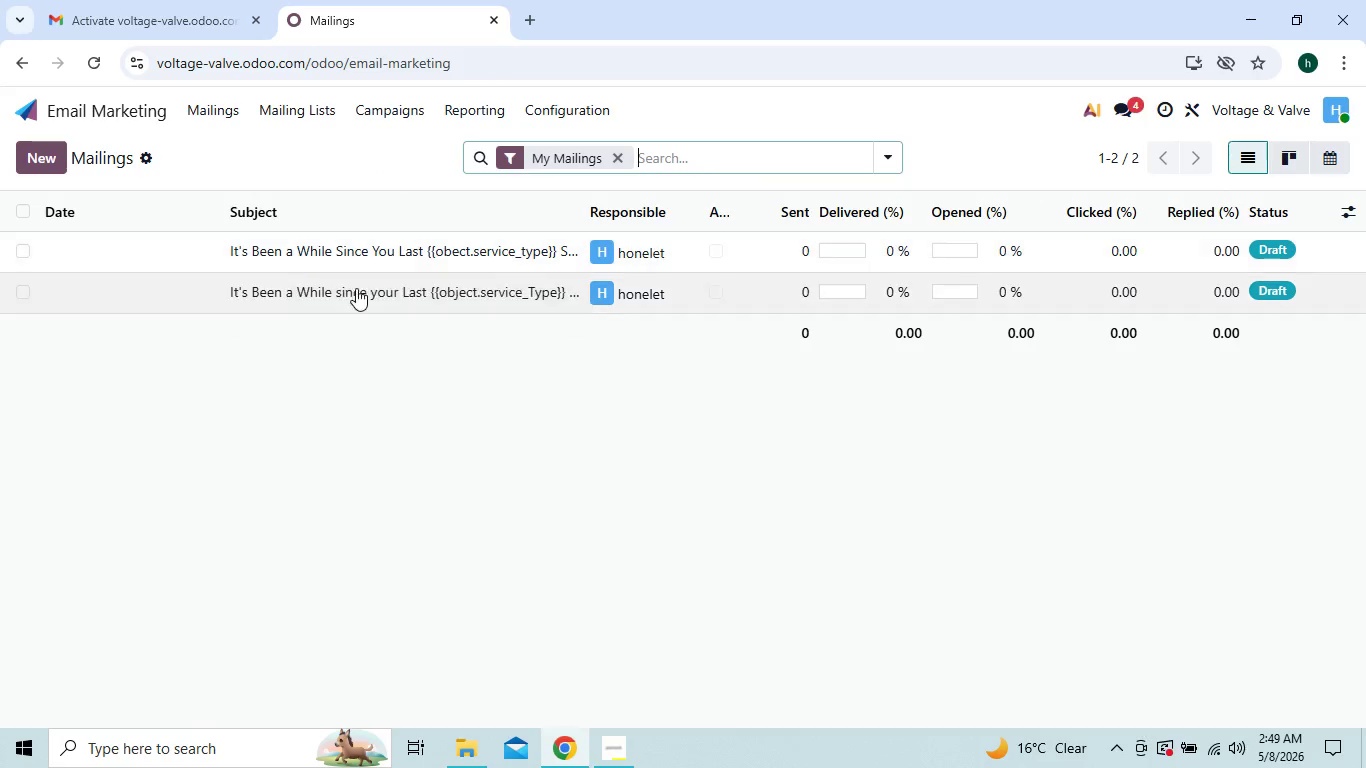 
left_click([358, 295])
 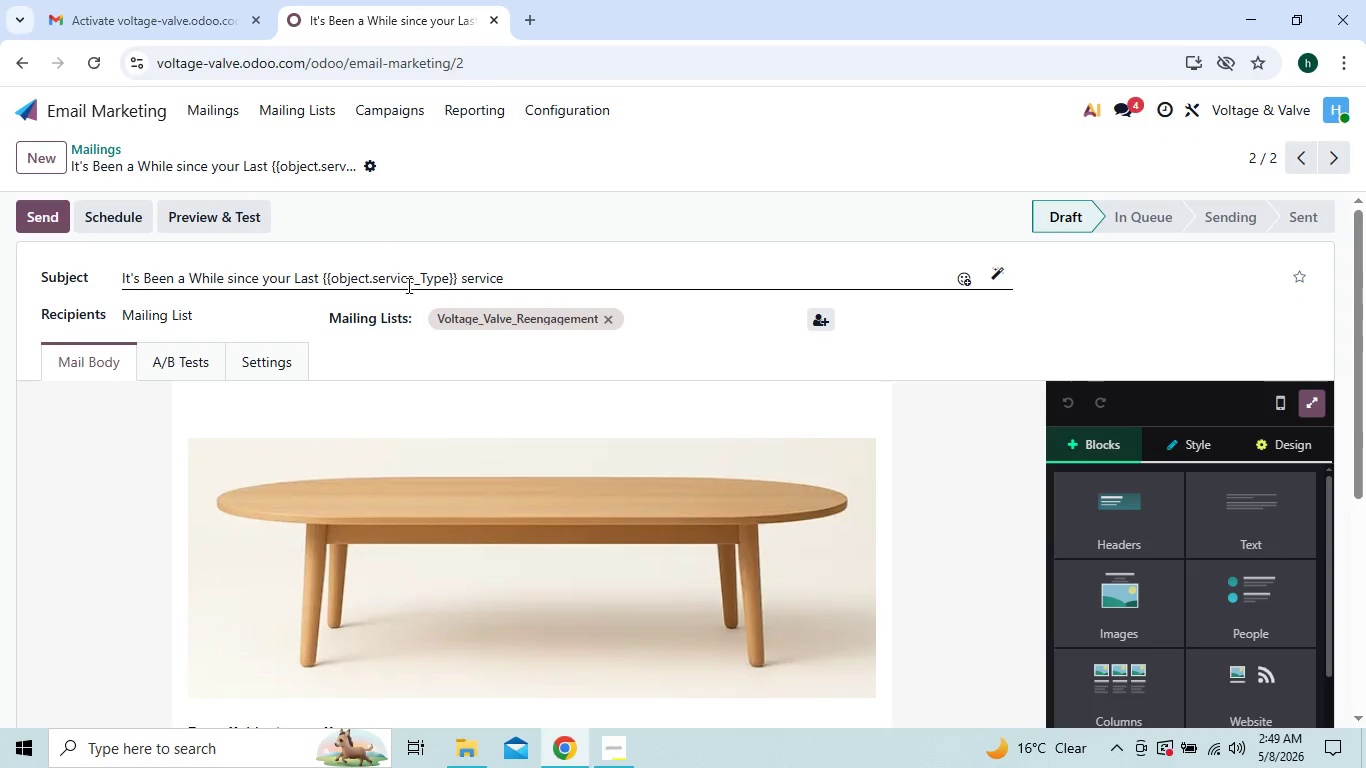 
left_click([424, 280])
 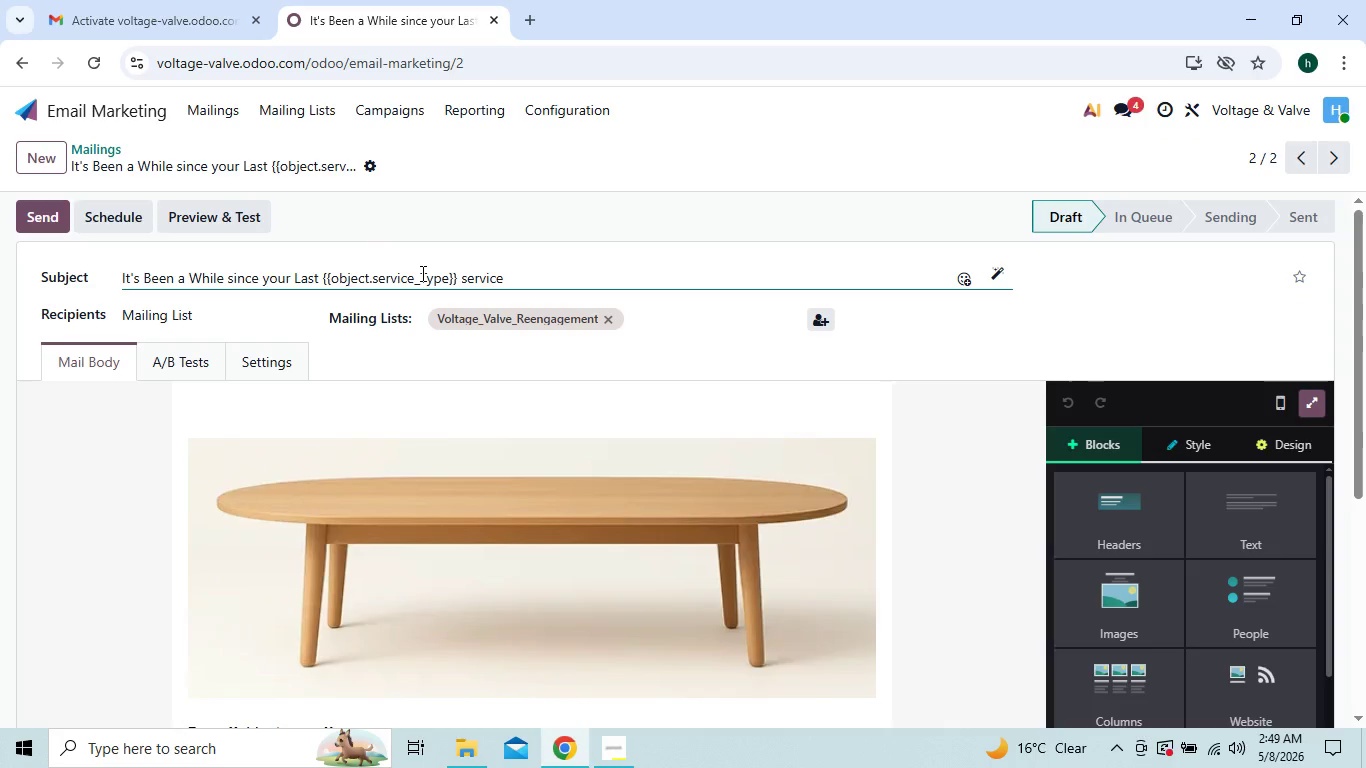 
left_click([421, 273])
 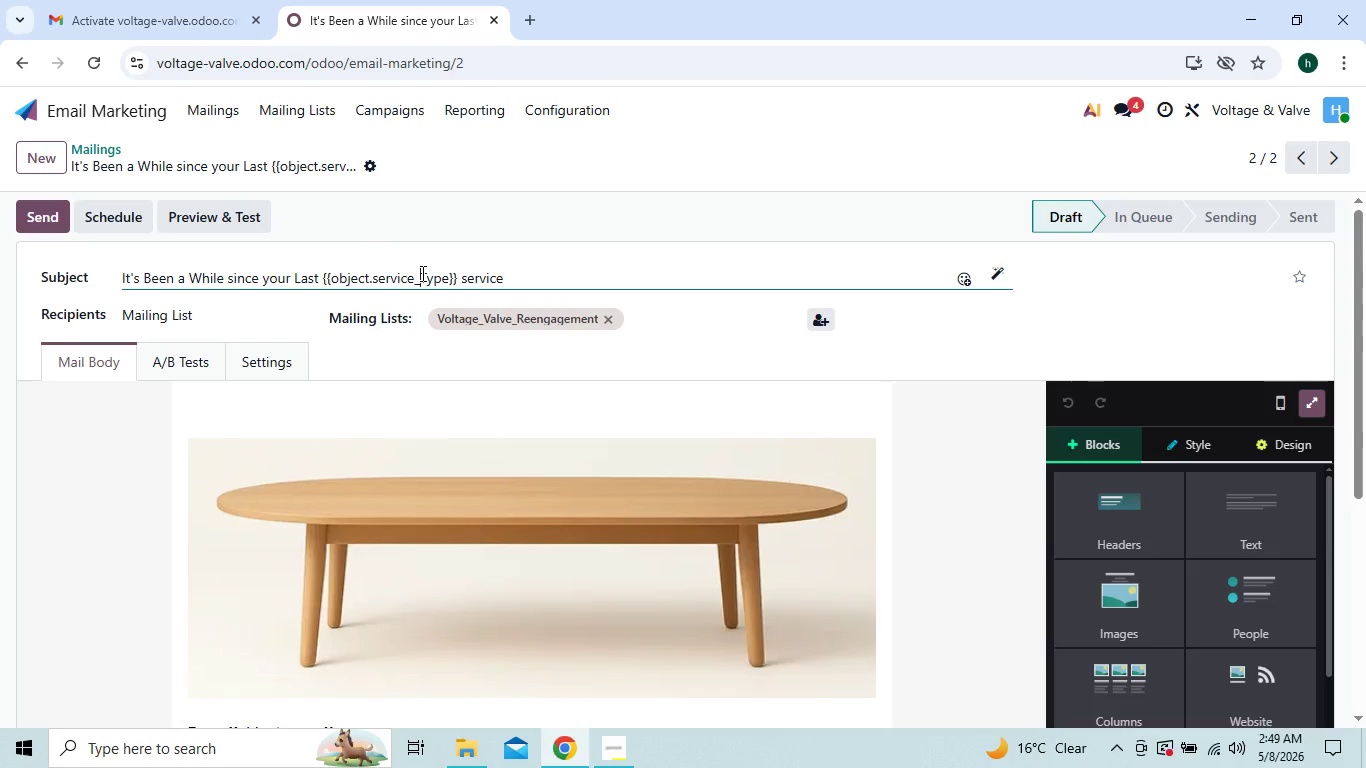 
key(Backspace)
 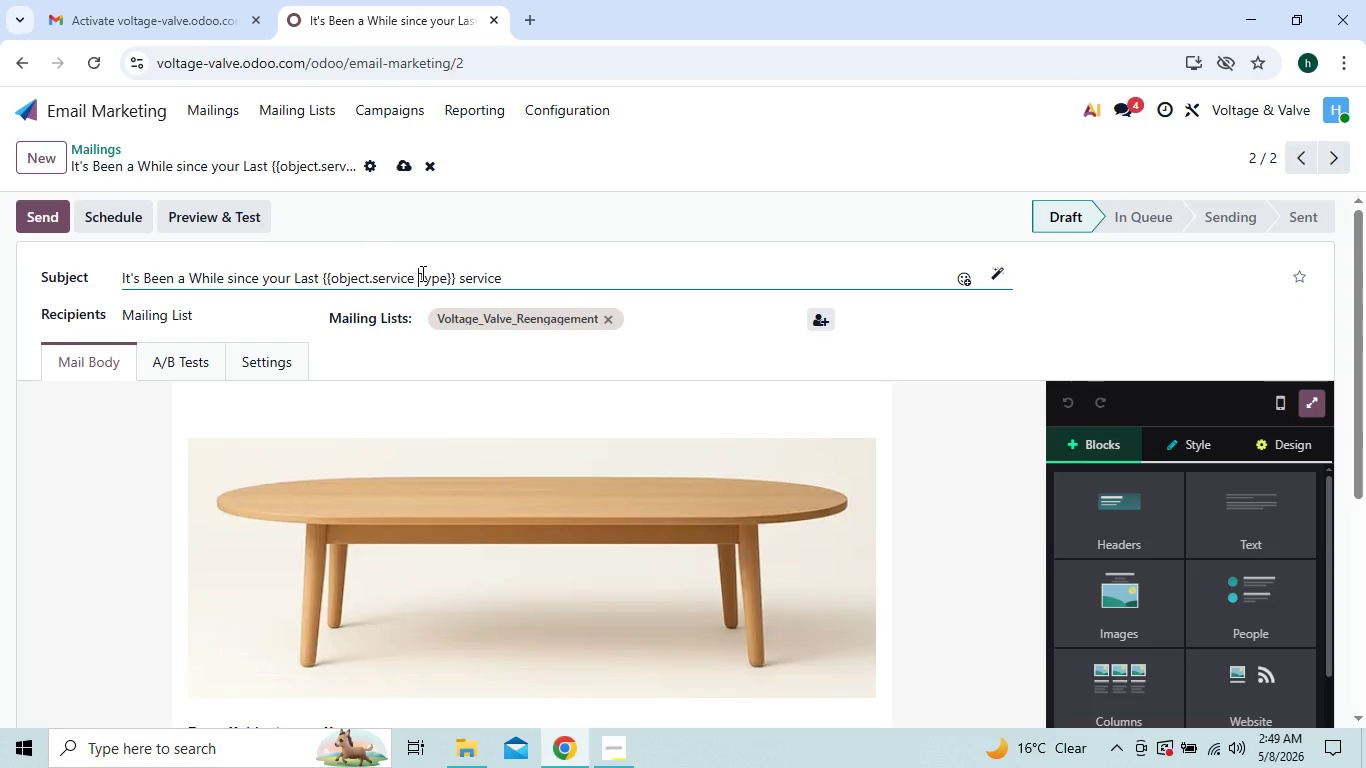 
key(Space)
 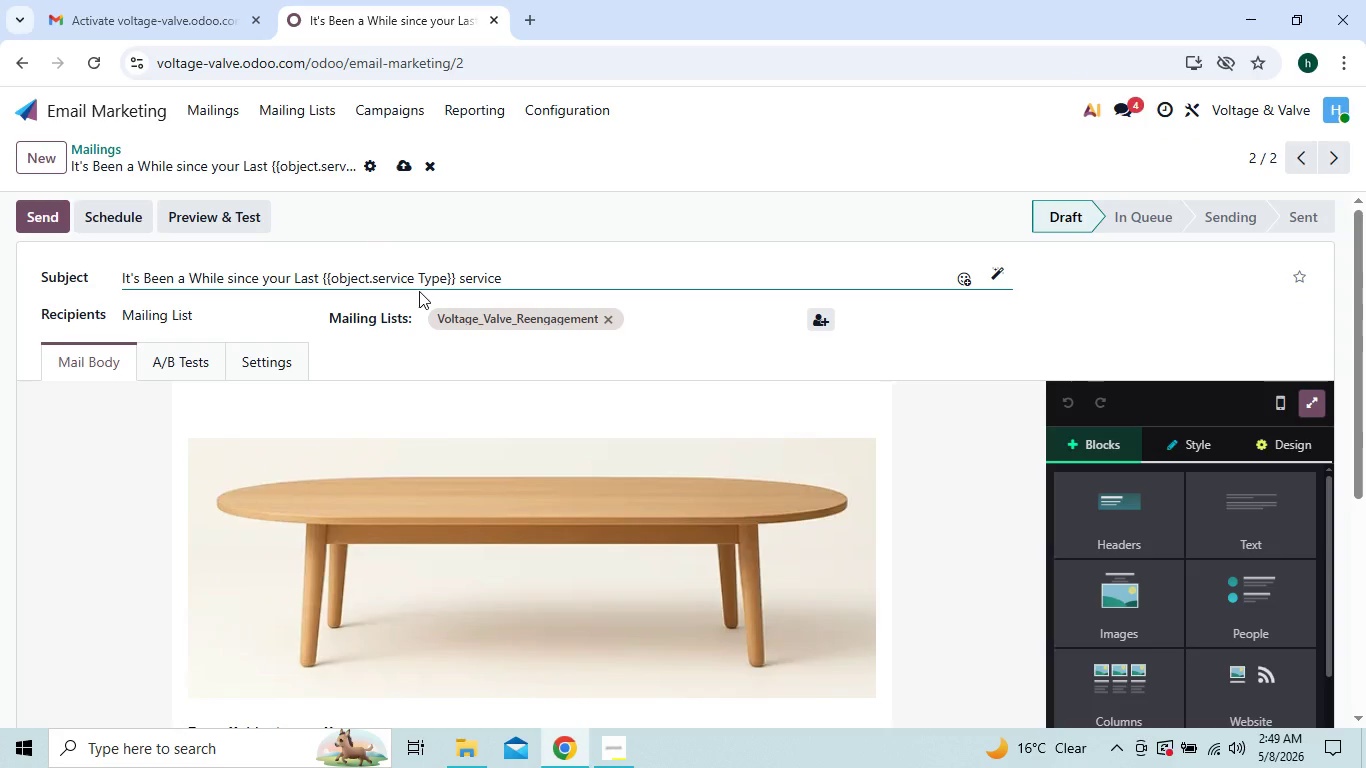 
left_click([404, 168])
 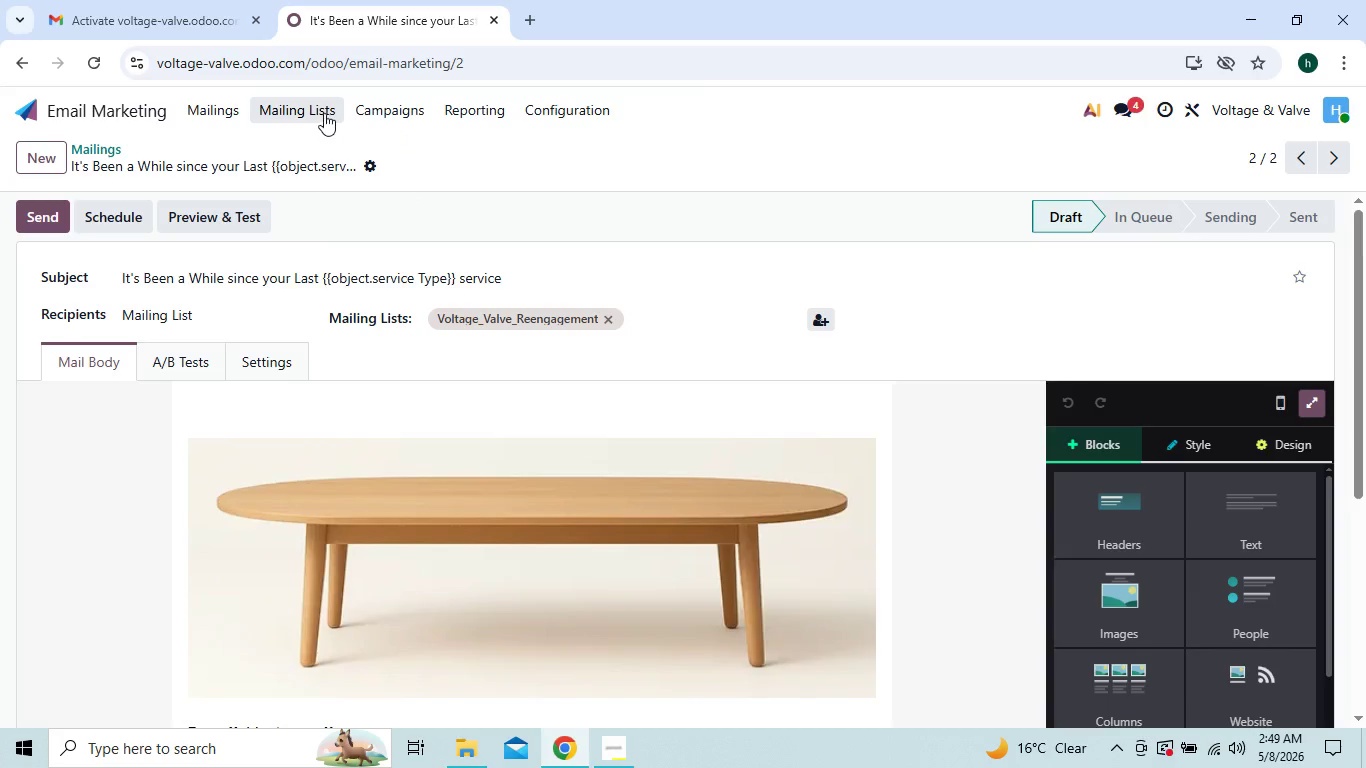 
left_click([315, 113])
 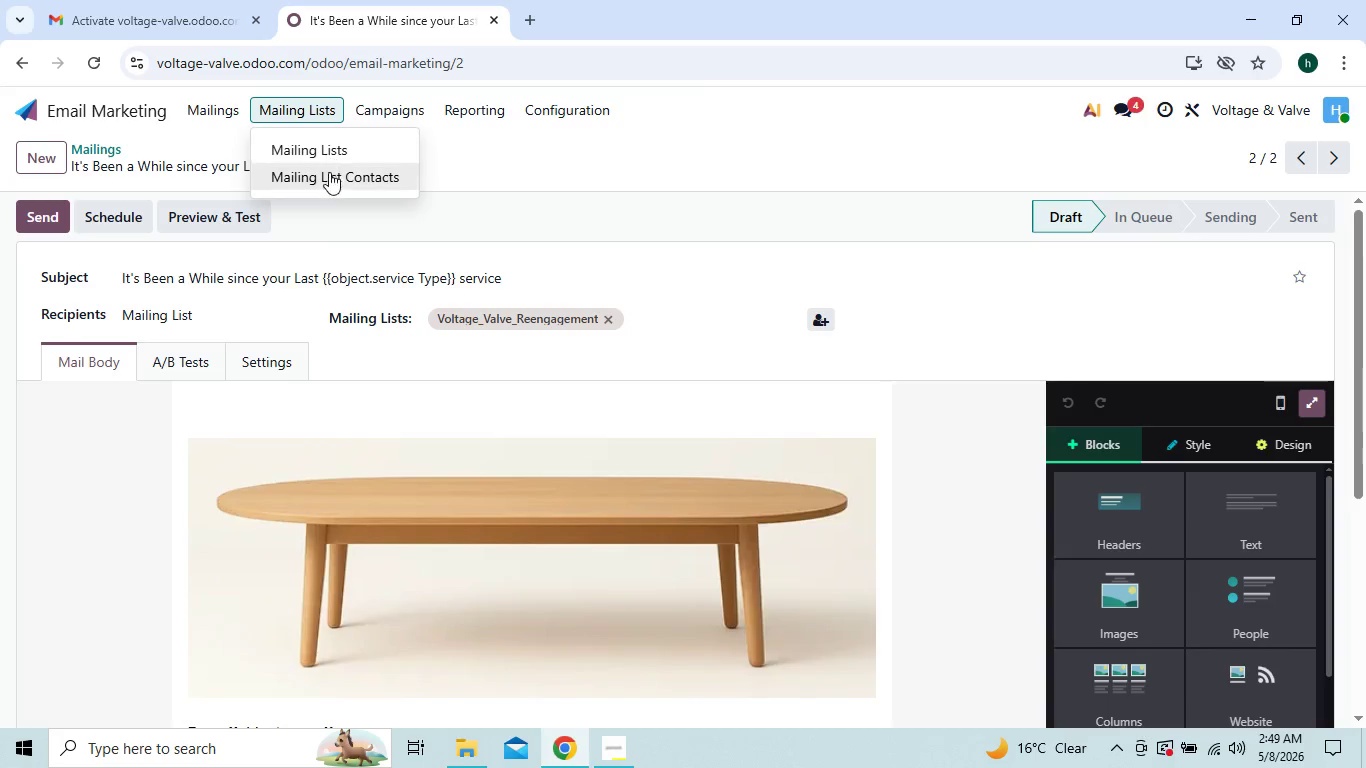 
left_click([329, 175])
 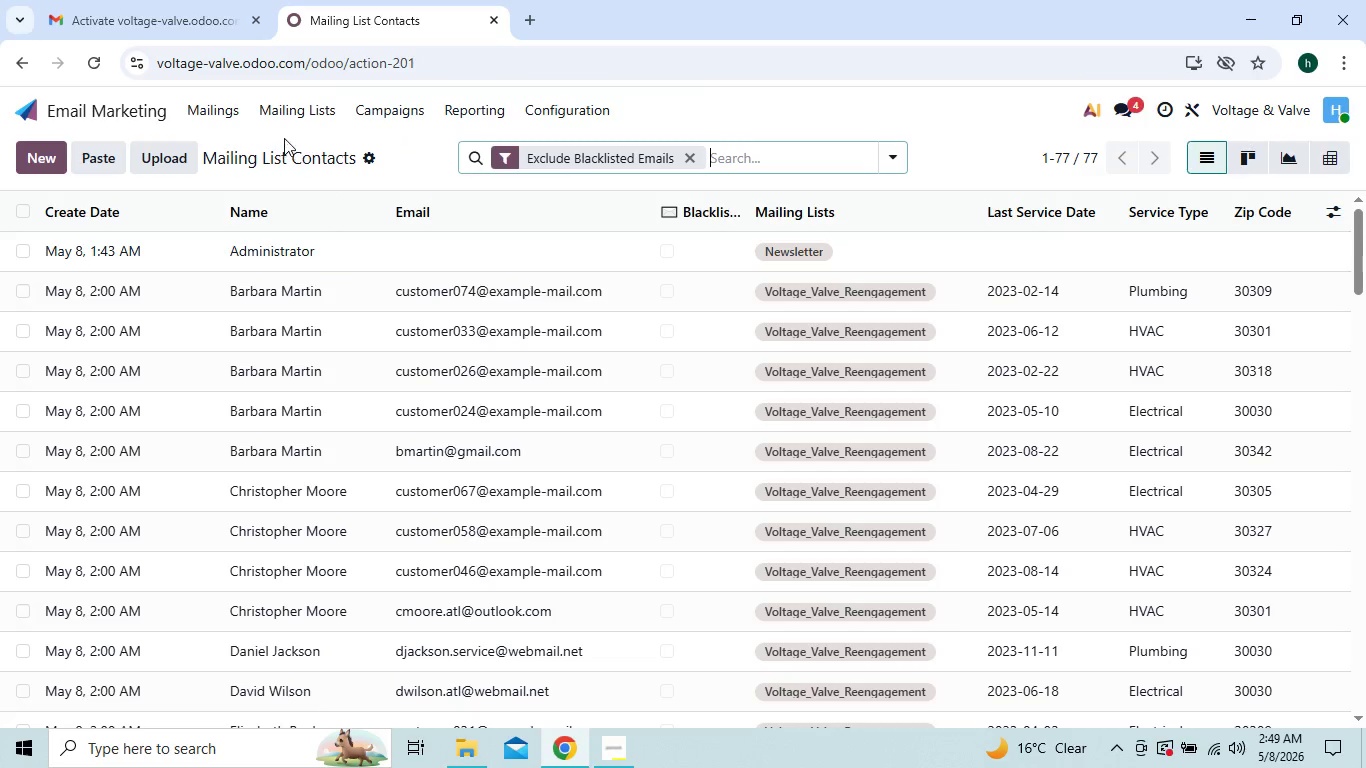 
wait(7.05)
 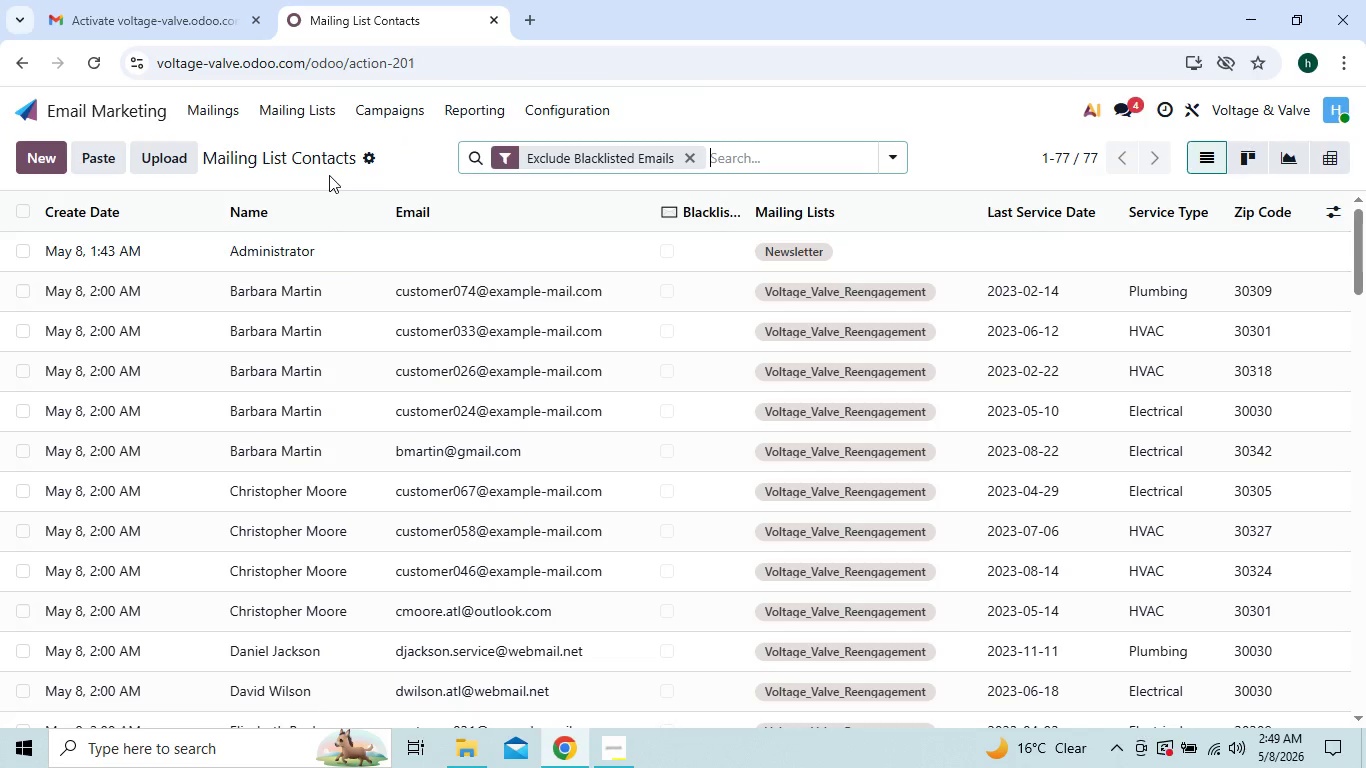 
left_click([212, 111])
 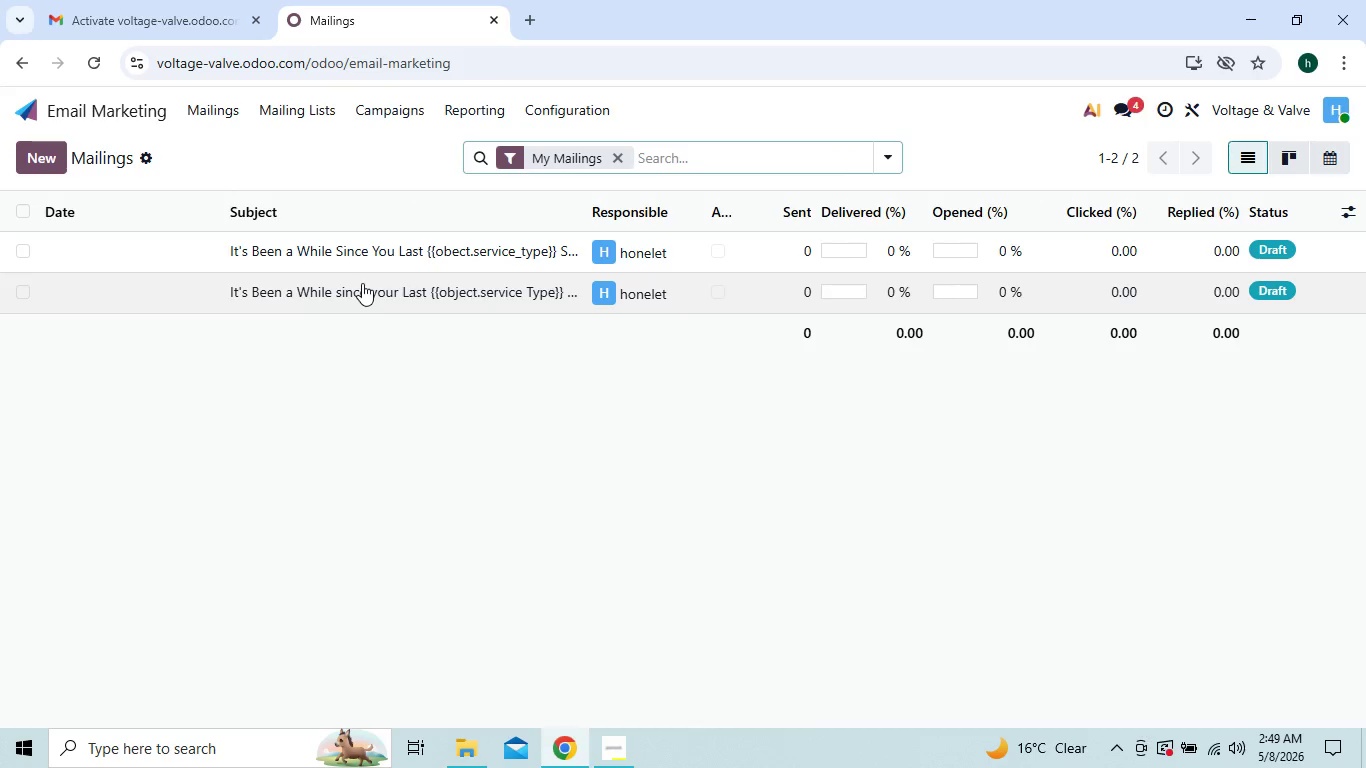 
left_click([367, 289])
 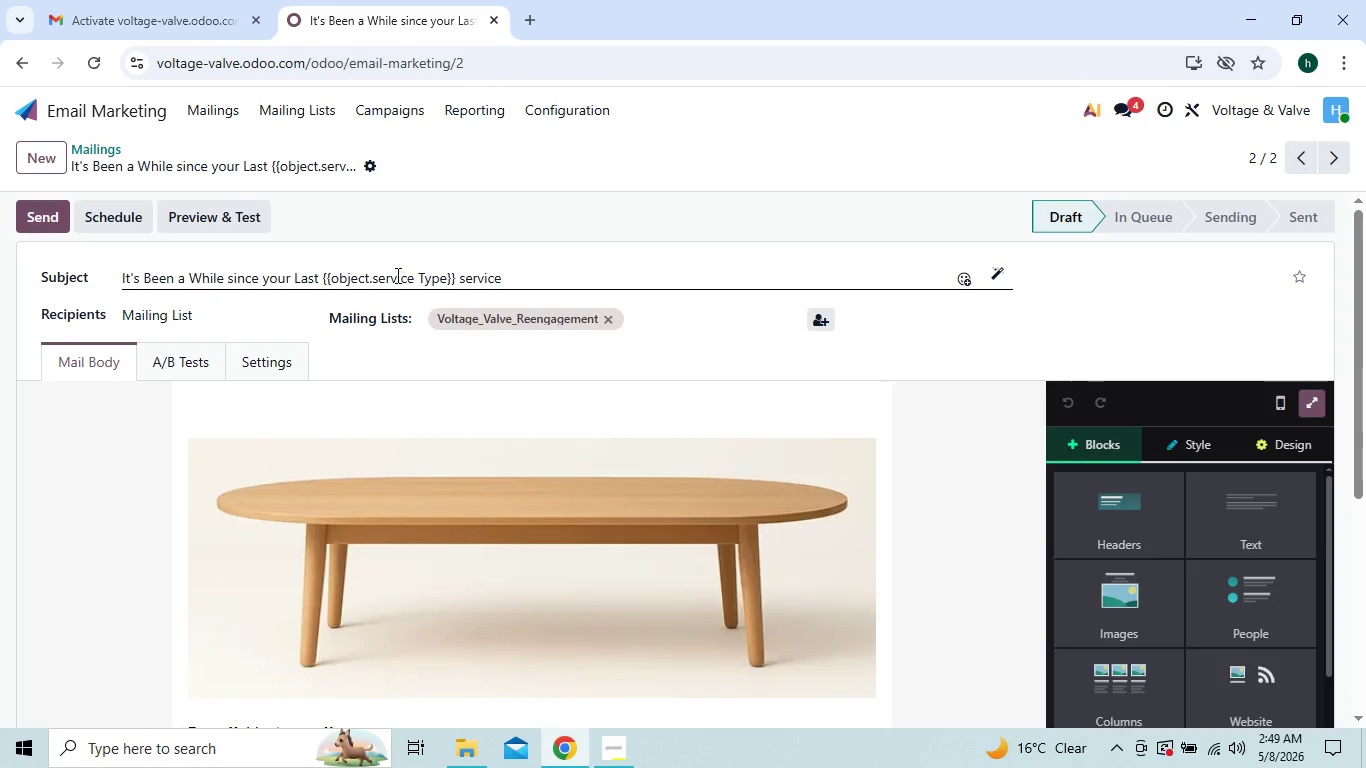 
left_click([381, 275])
 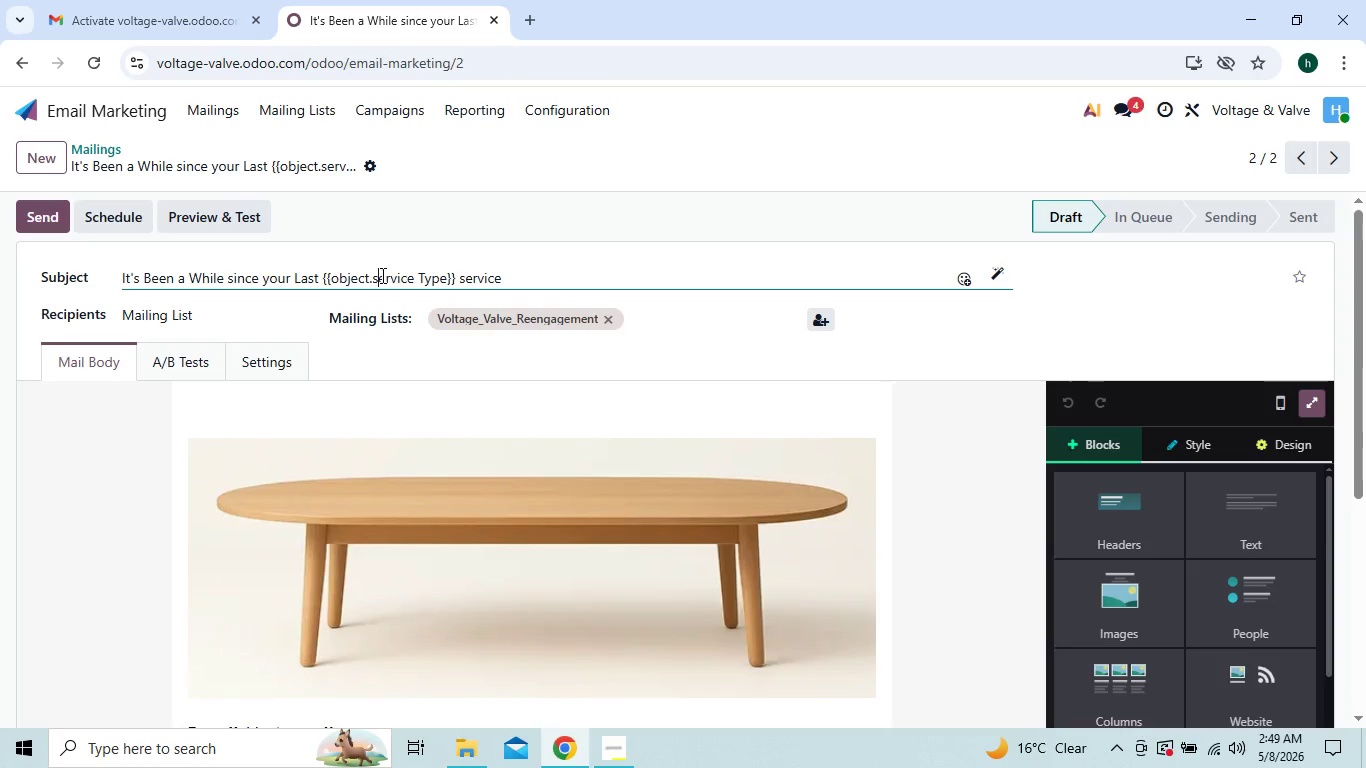 
key(Backspace)
 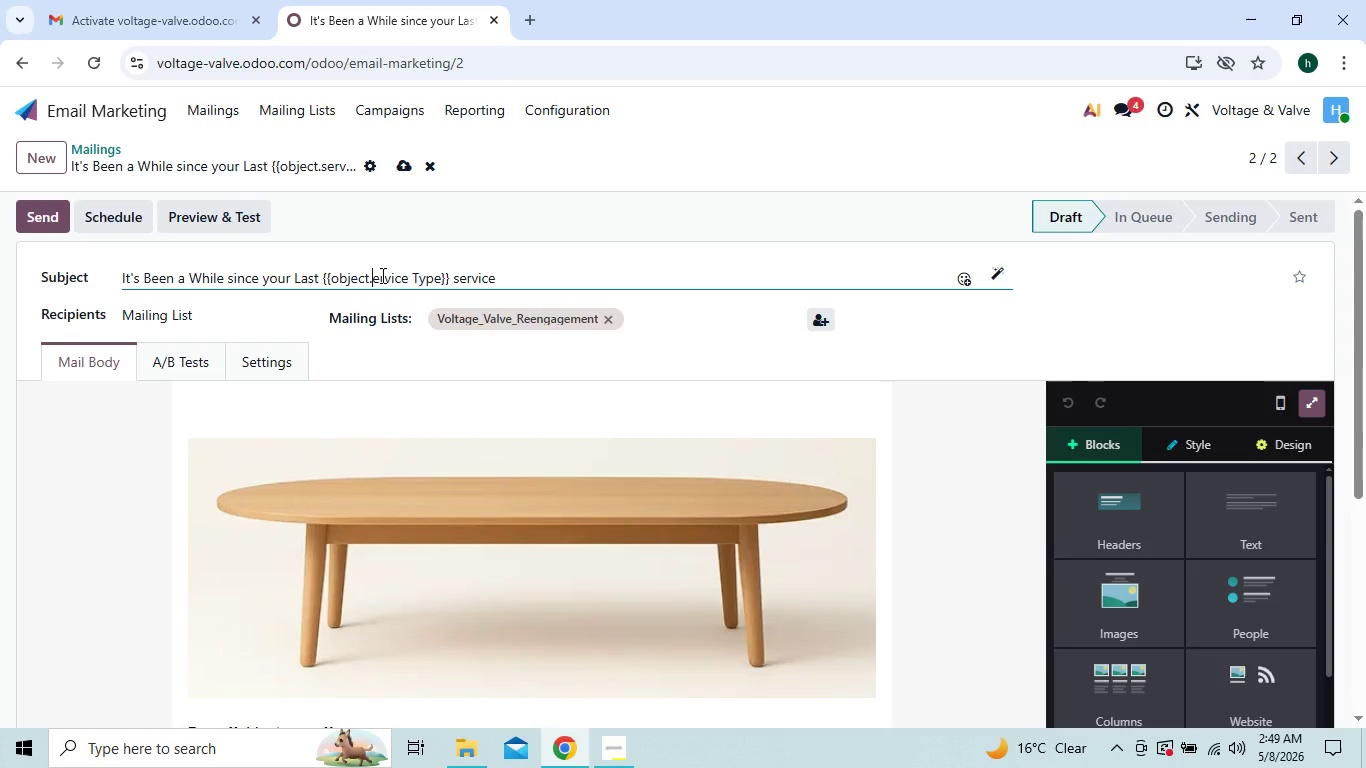 
key(Shift+S)
 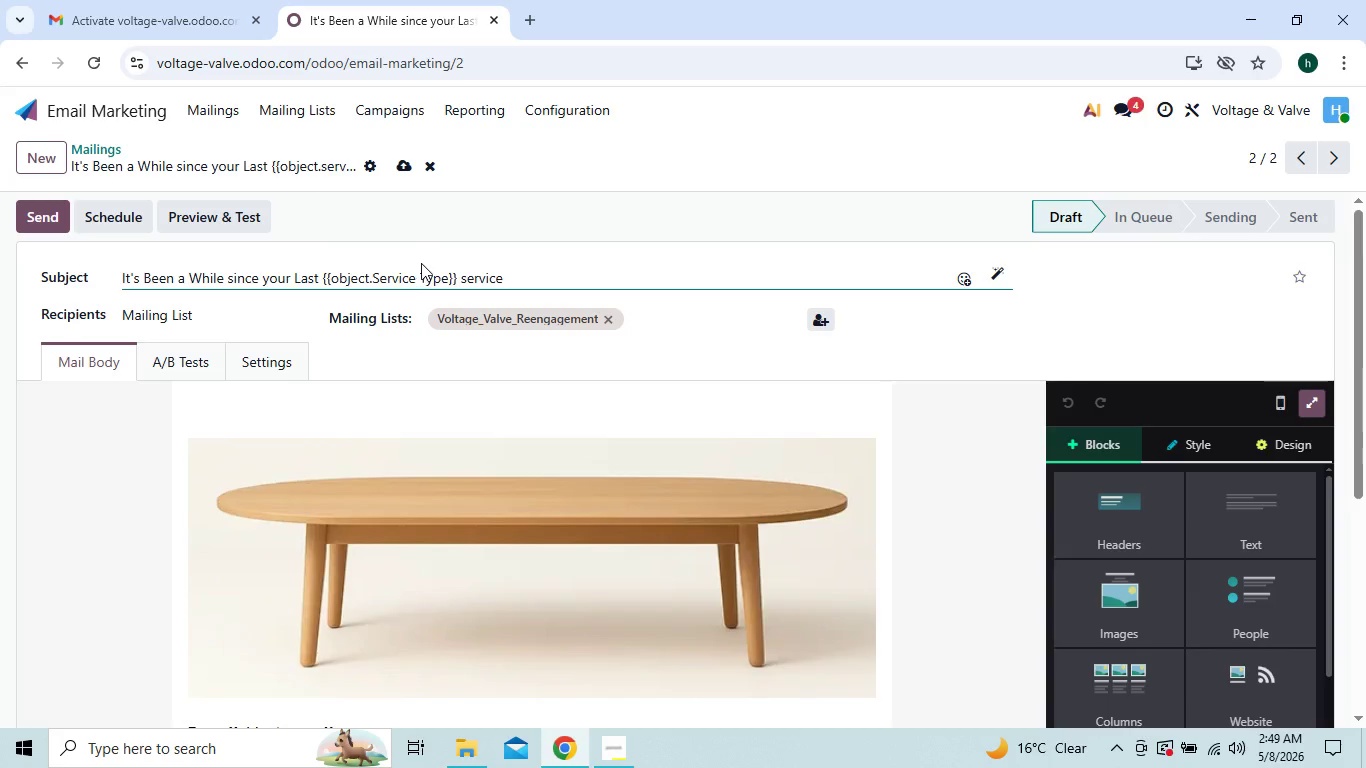 
wait(5.12)
 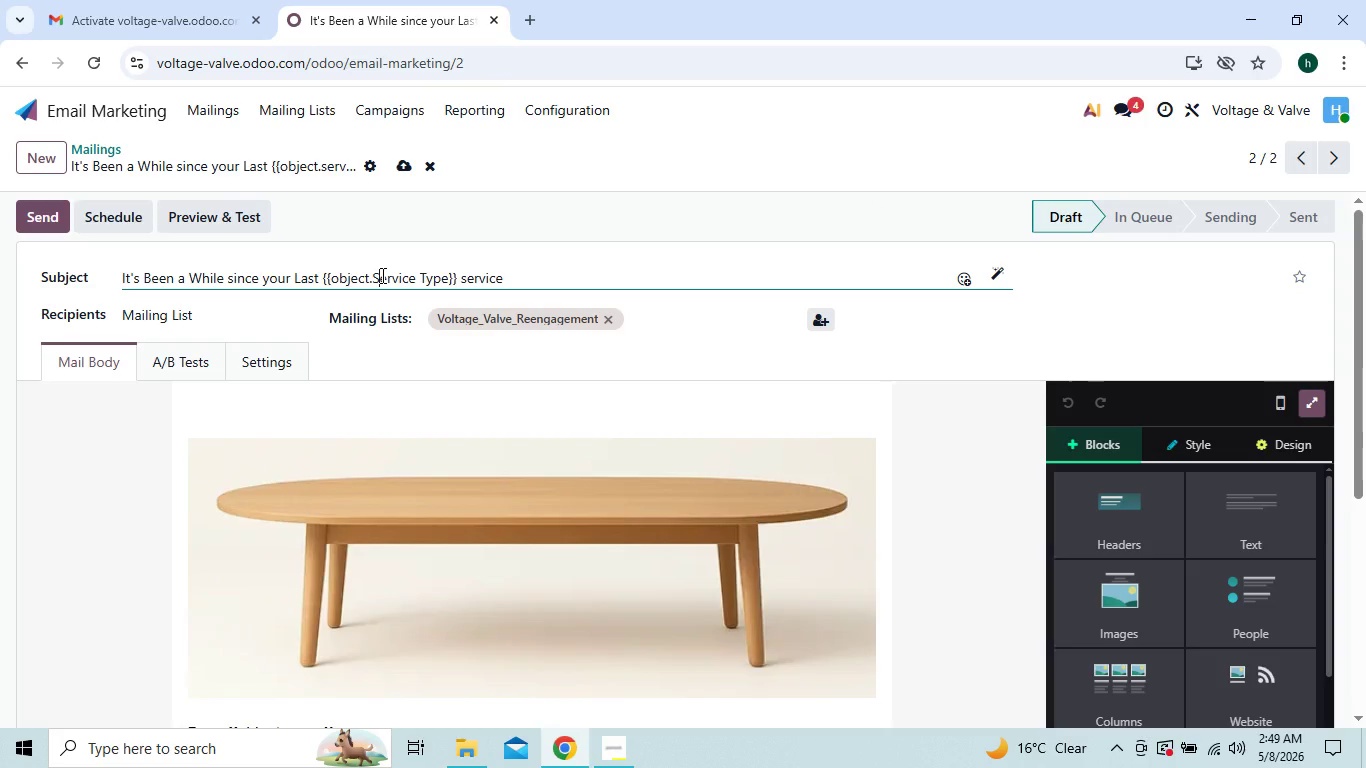 
left_click([401, 177])
 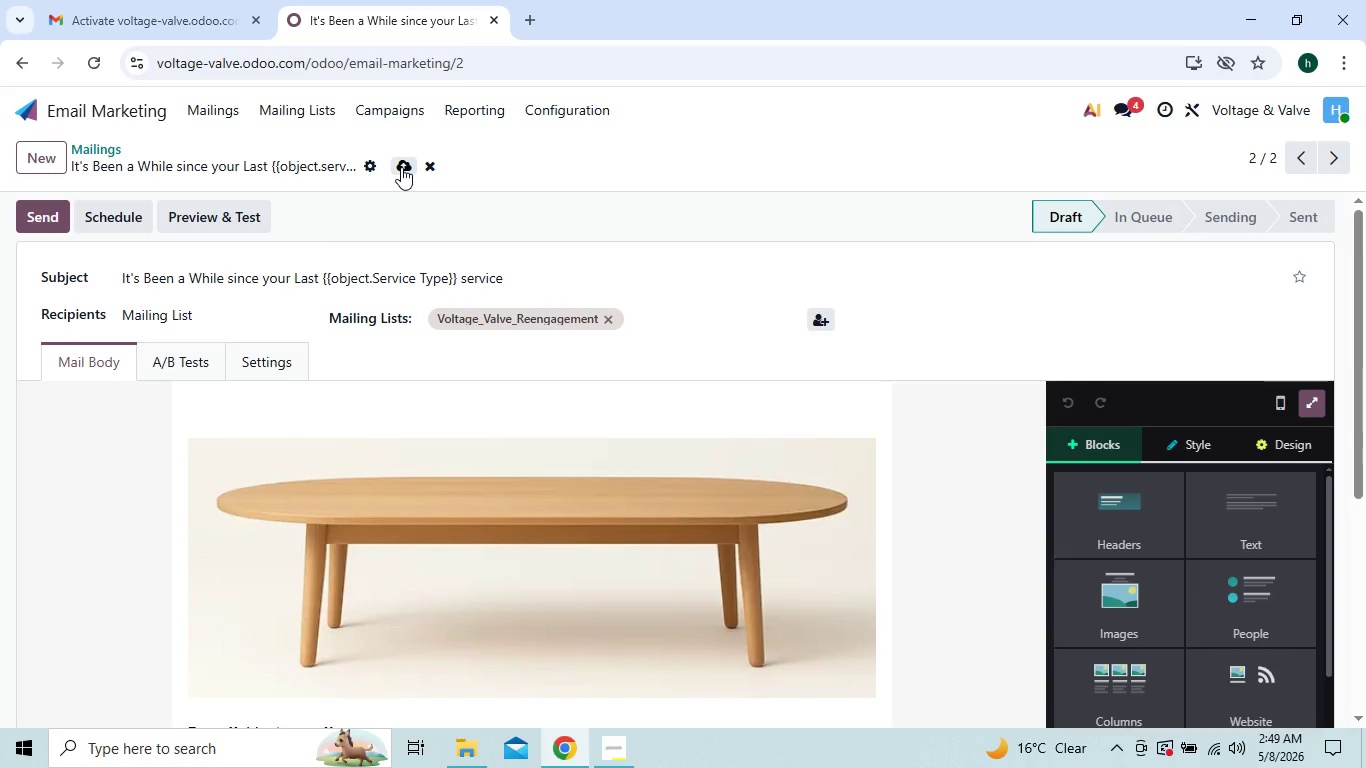 
left_click([401, 167])
 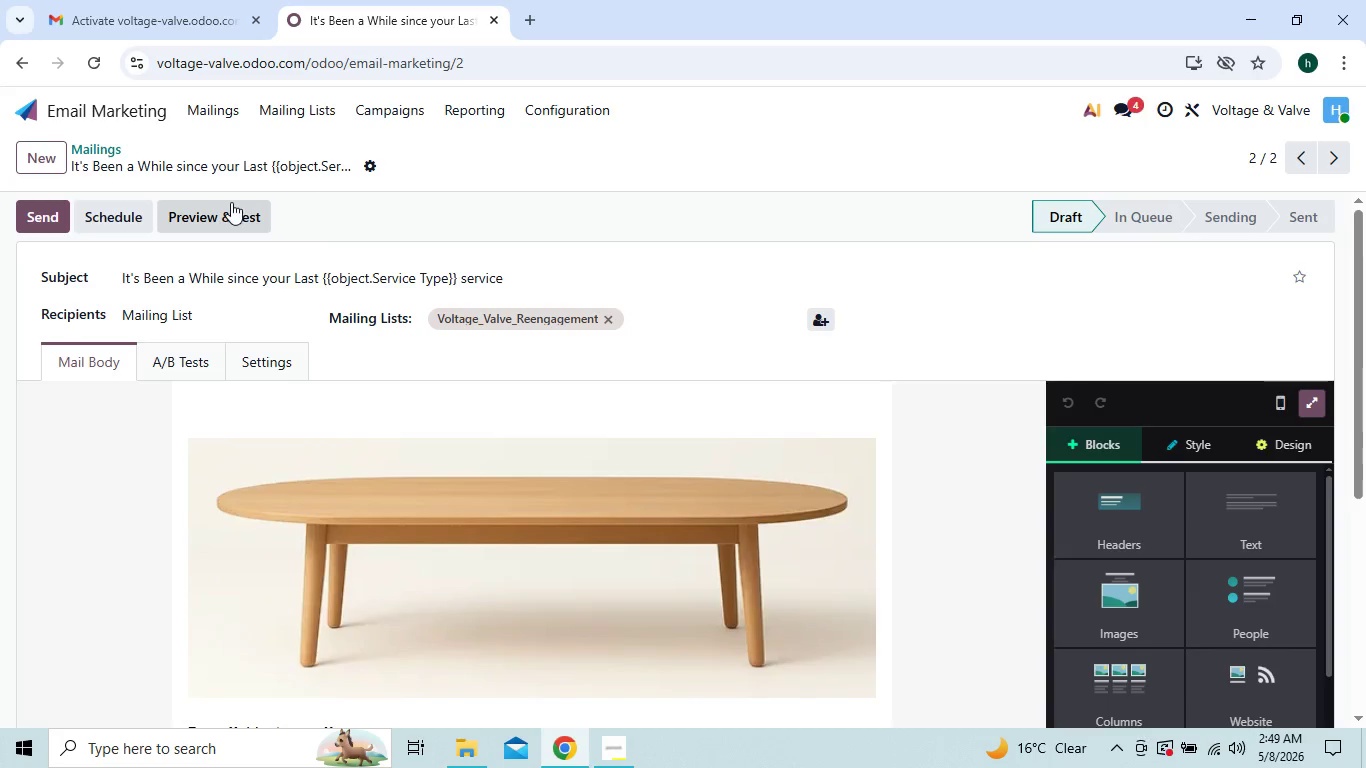 
left_click([225, 207])
 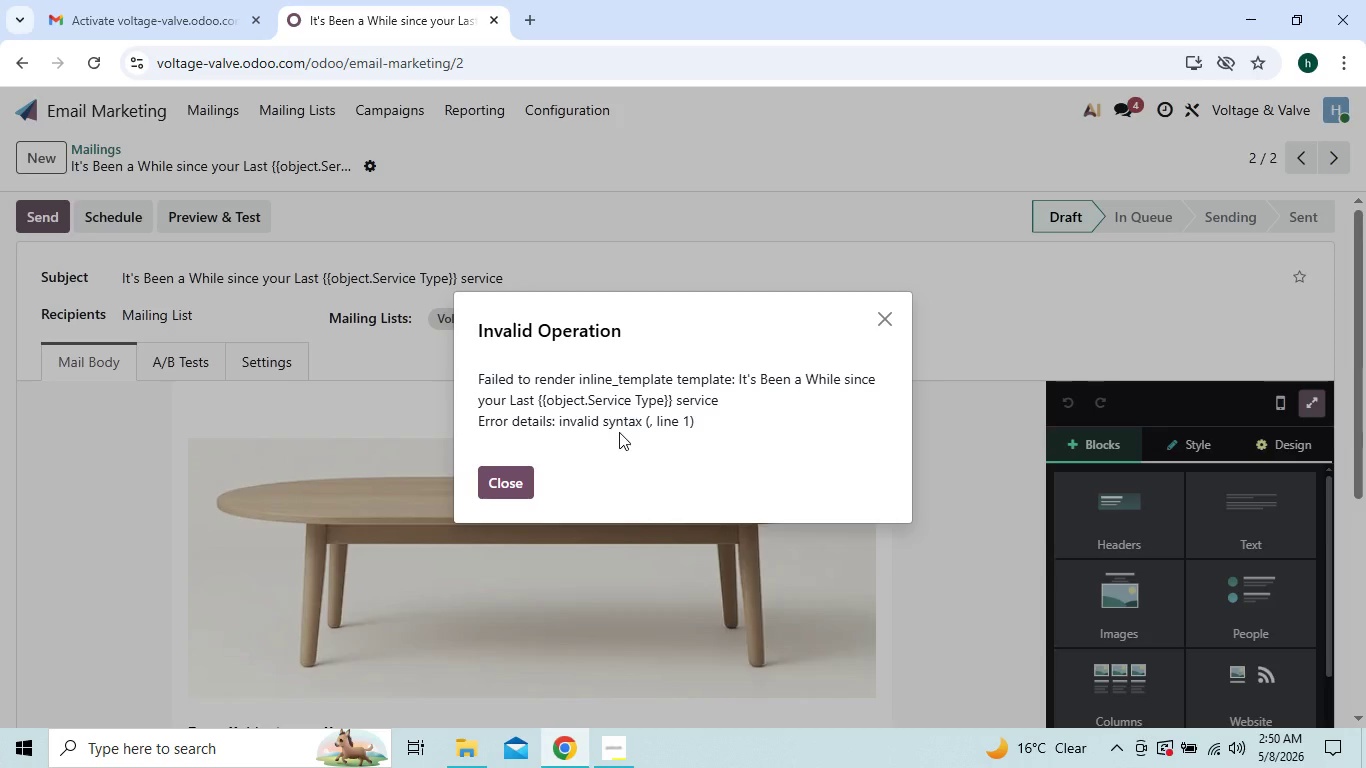 
wait(7.24)
 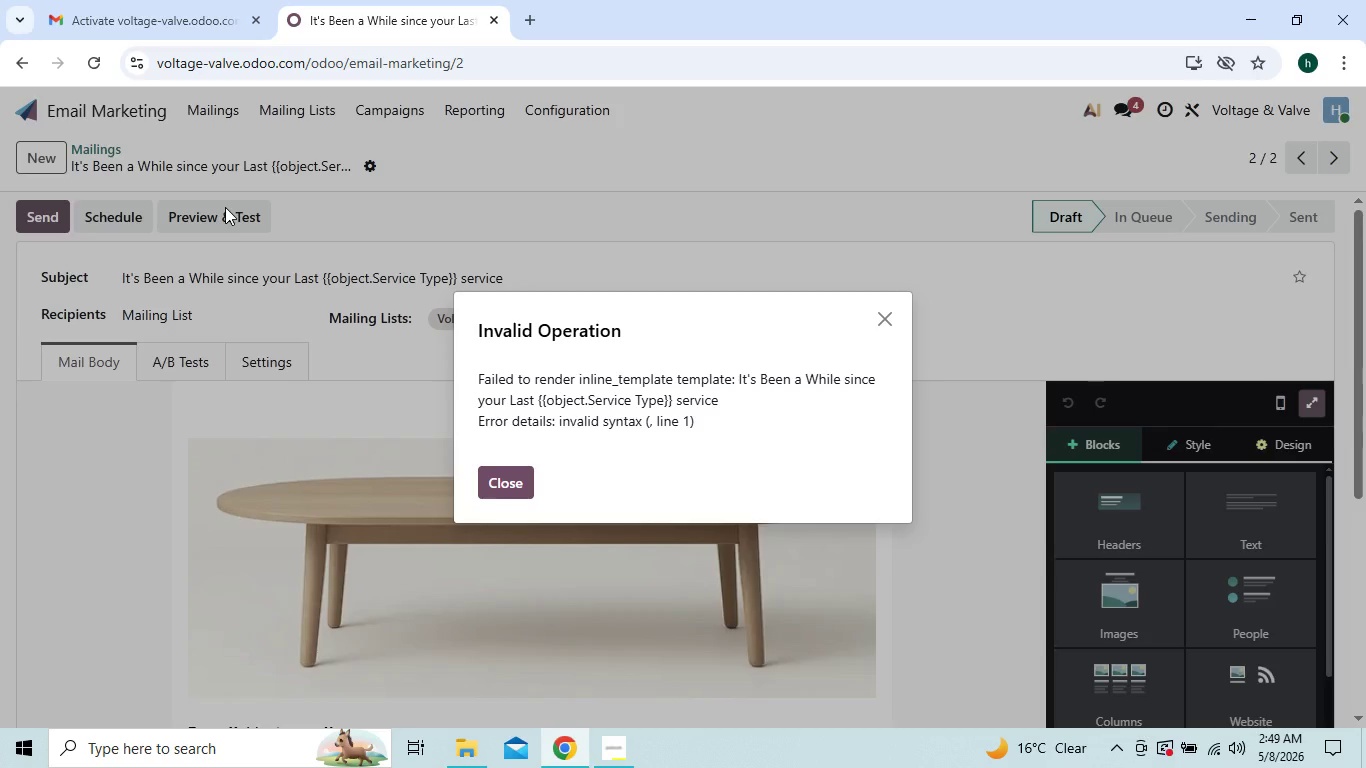 
left_click([889, 316])
 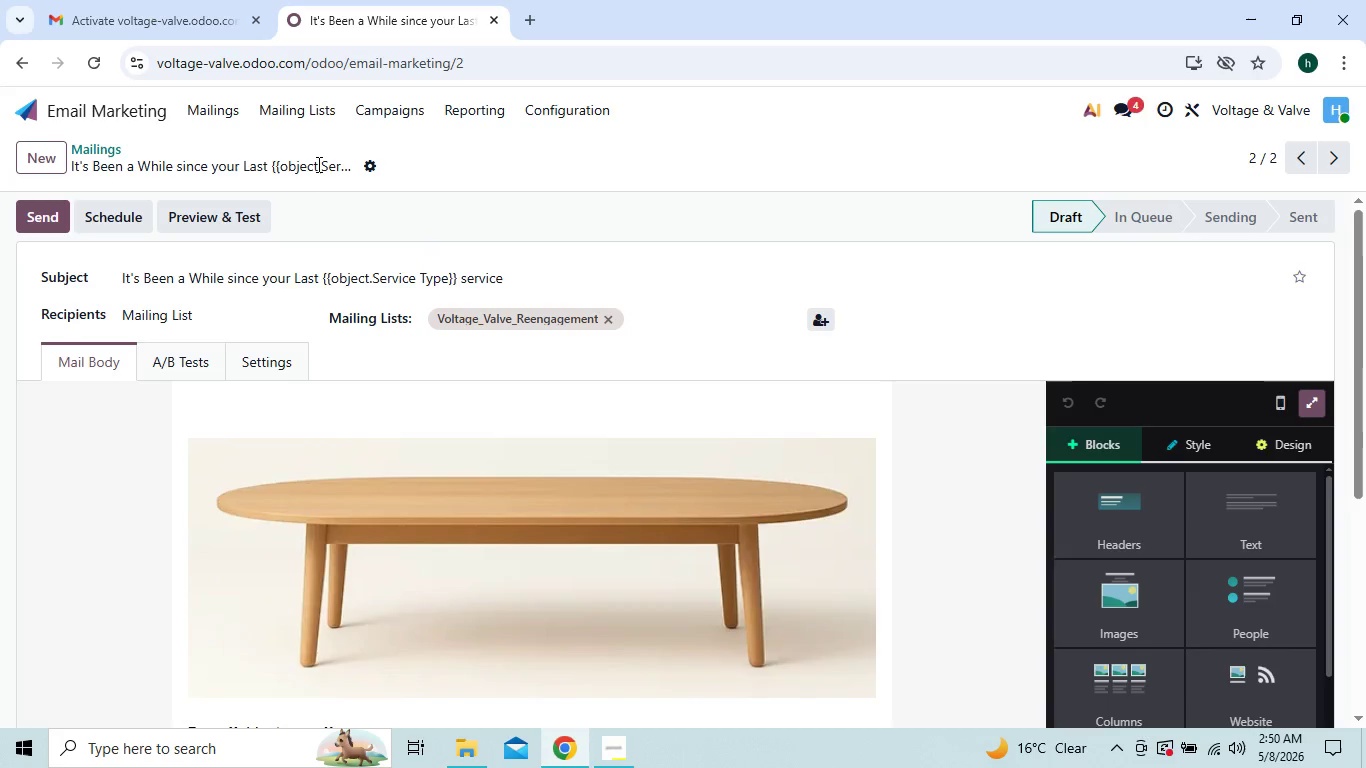 
left_click([318, 164])
 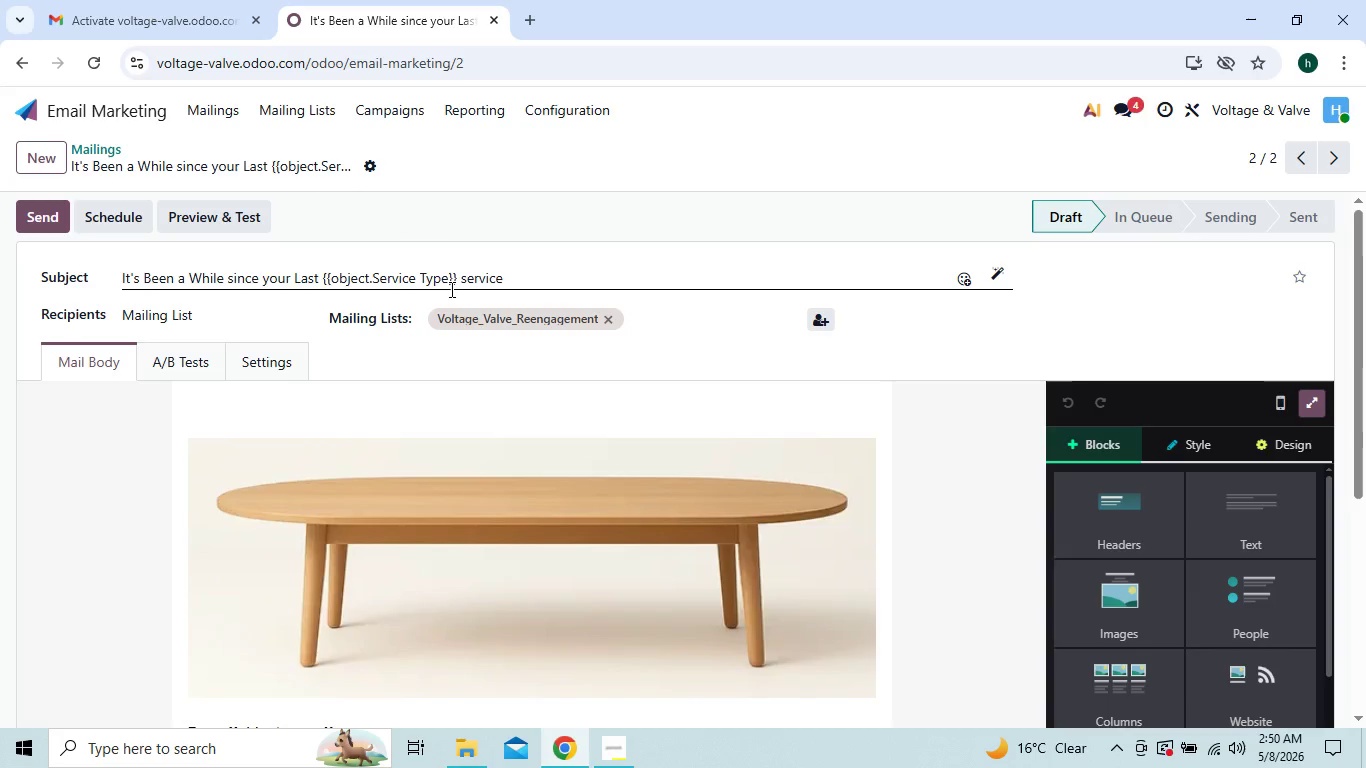 
left_click([424, 273])
 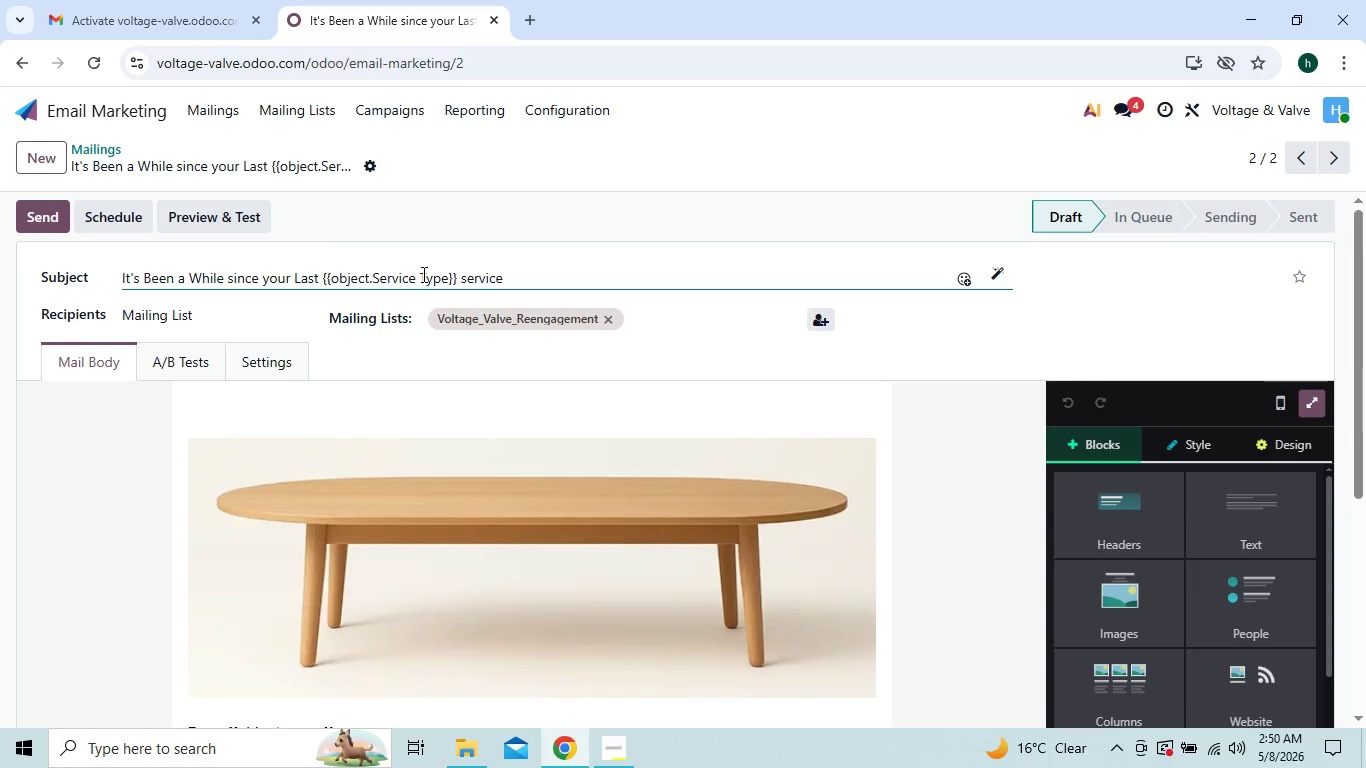 
left_click([419, 273])
 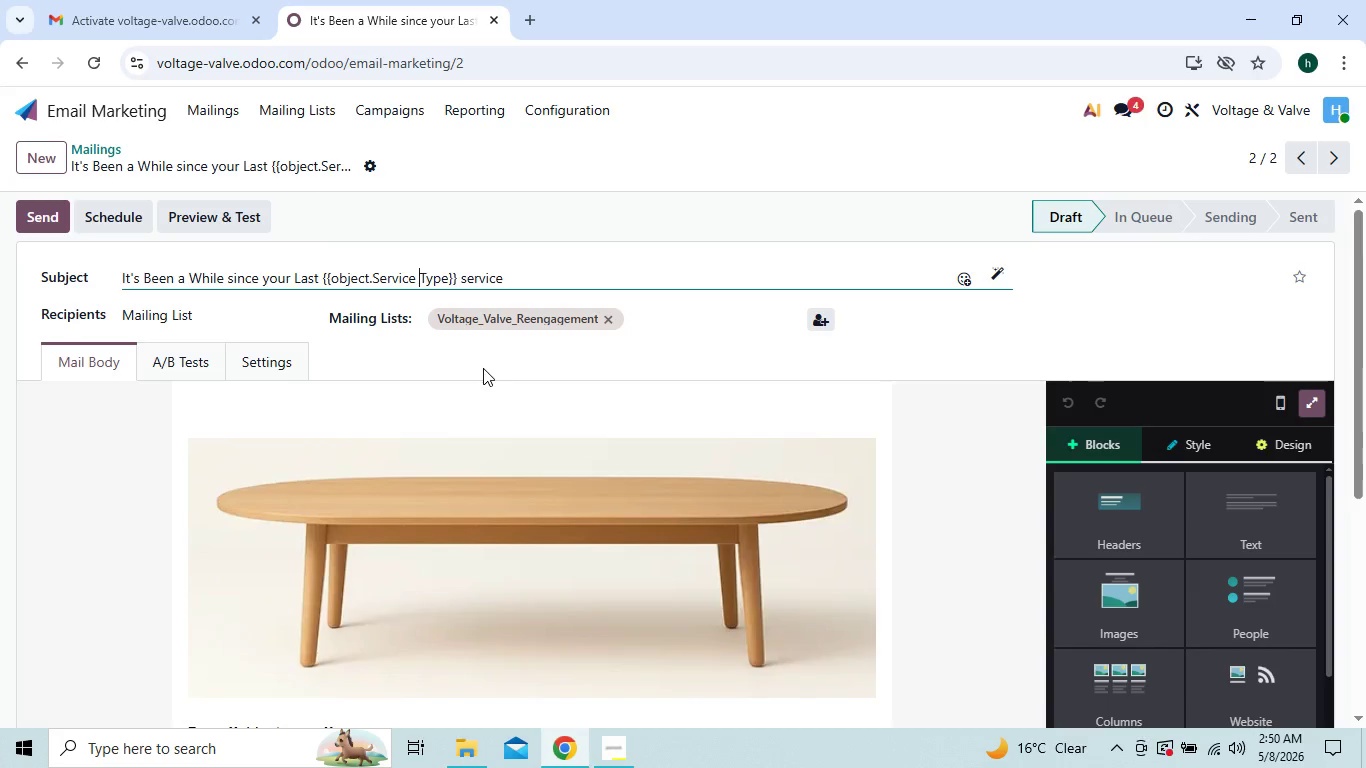 
key(Backspace)
 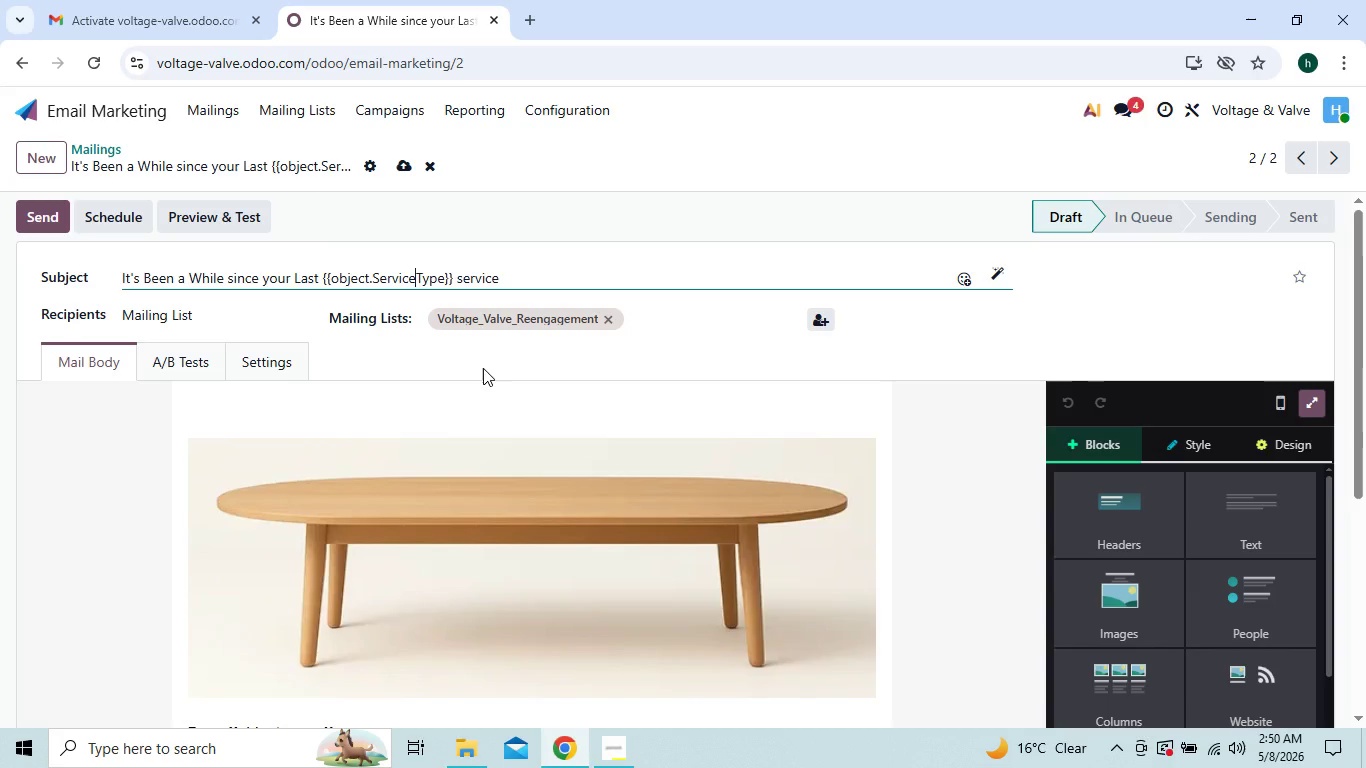 
key(Shift+Minus)
 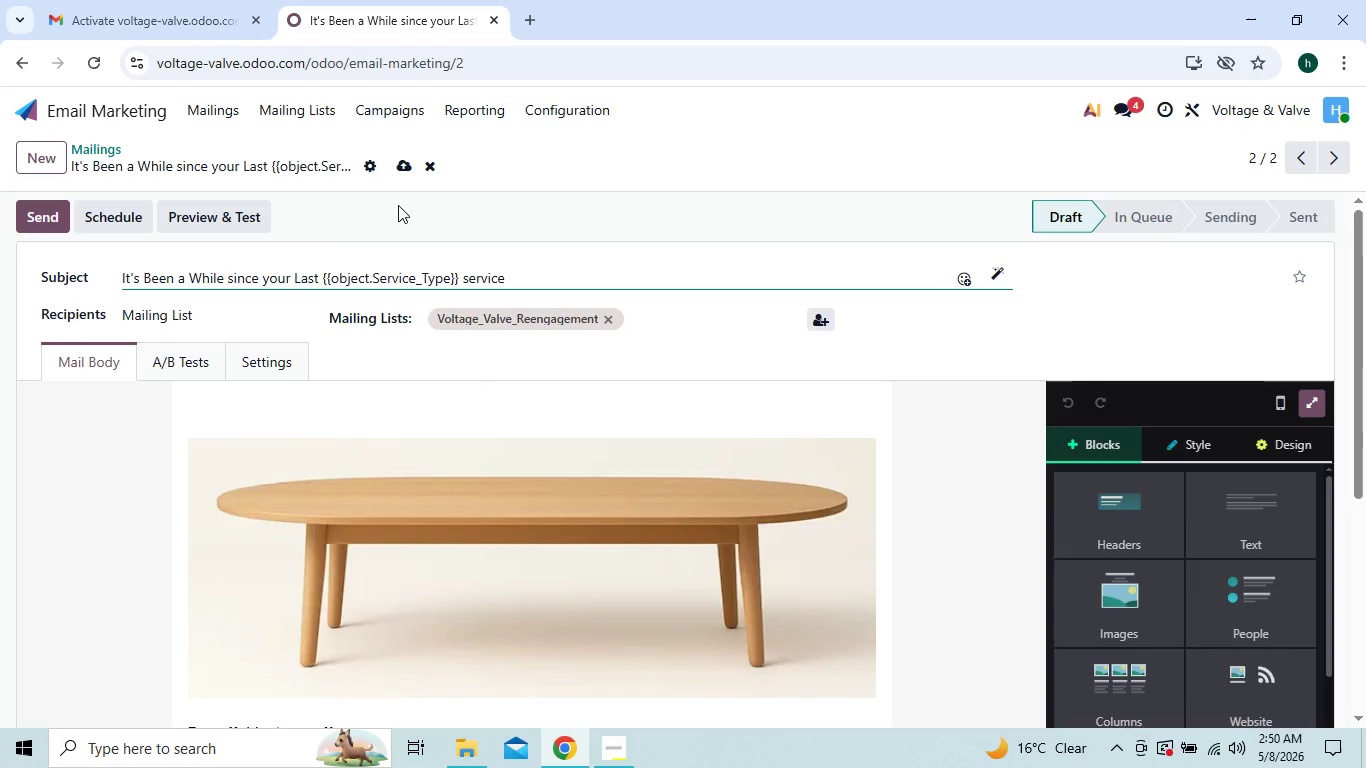 
left_click([398, 175])
 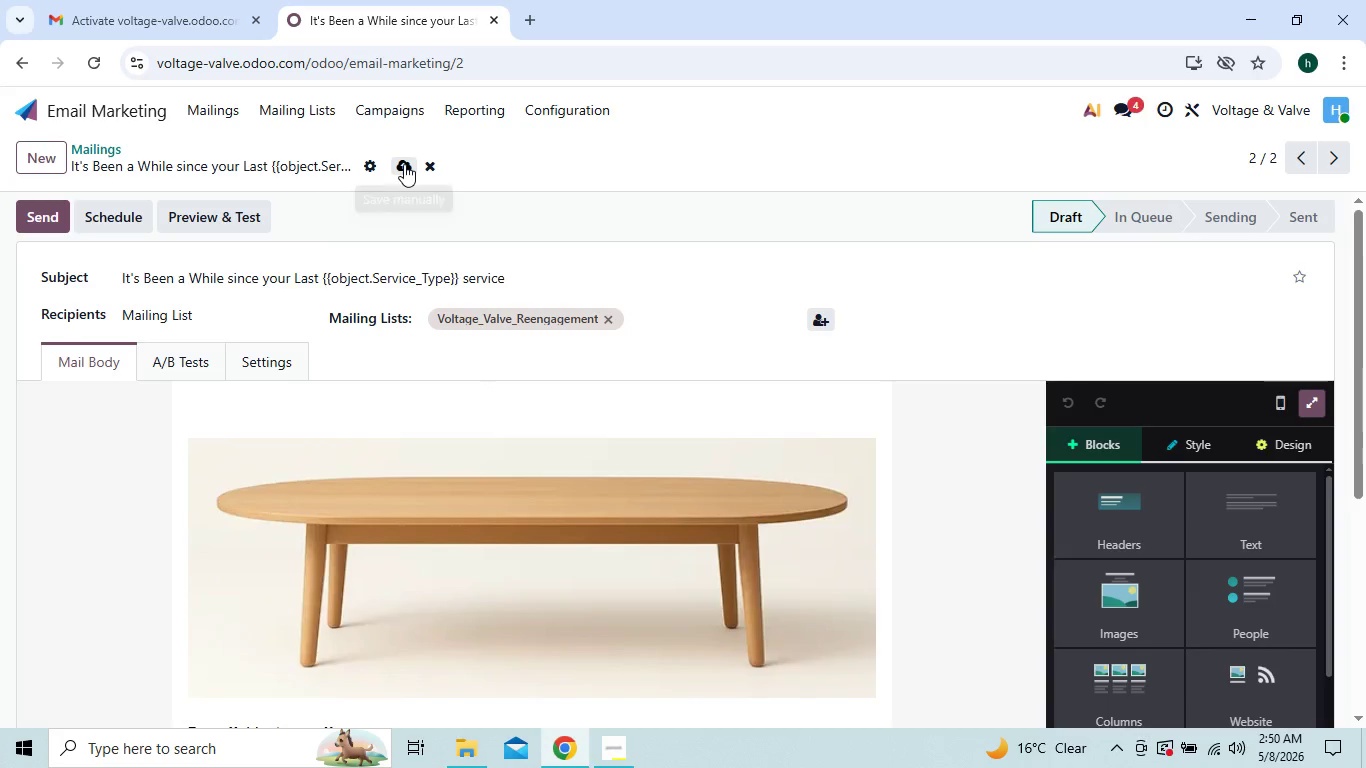 
left_click([404, 164])
 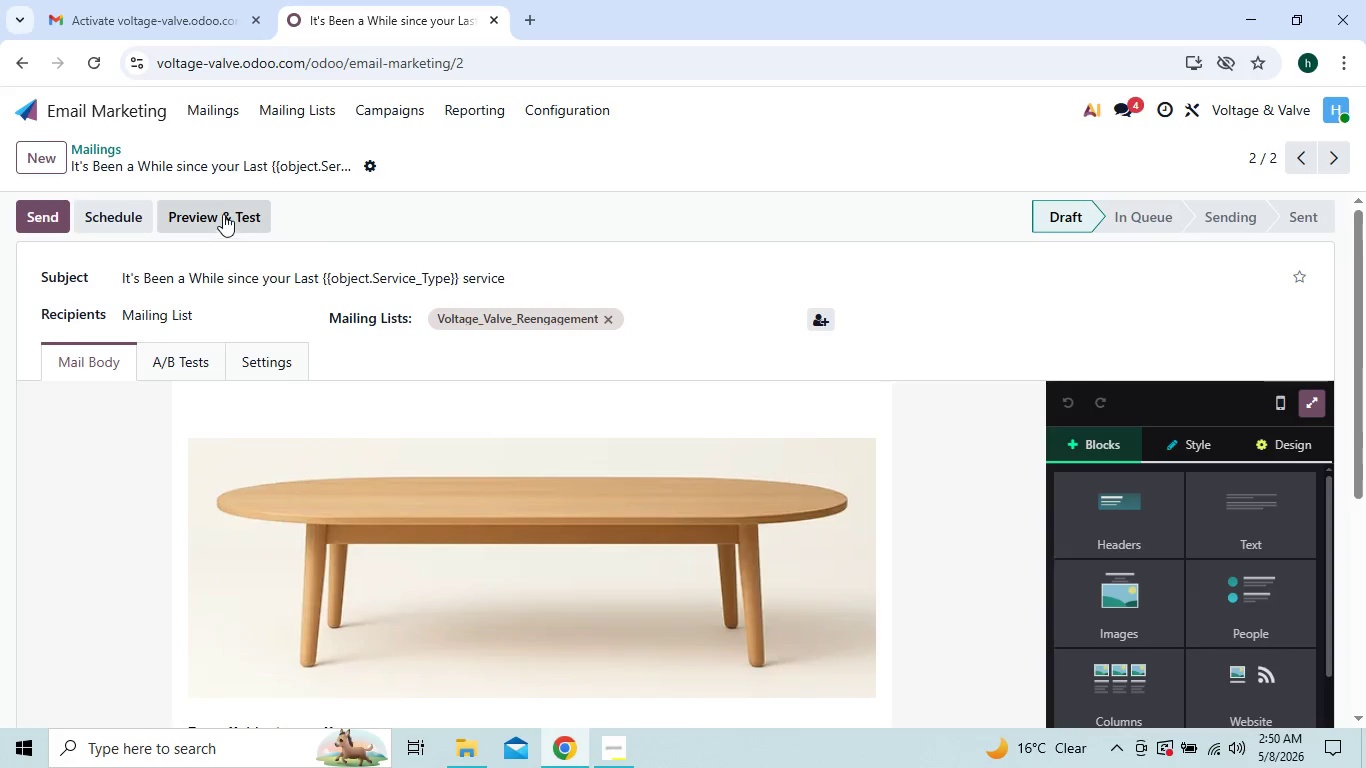 
left_click([232, 209])
 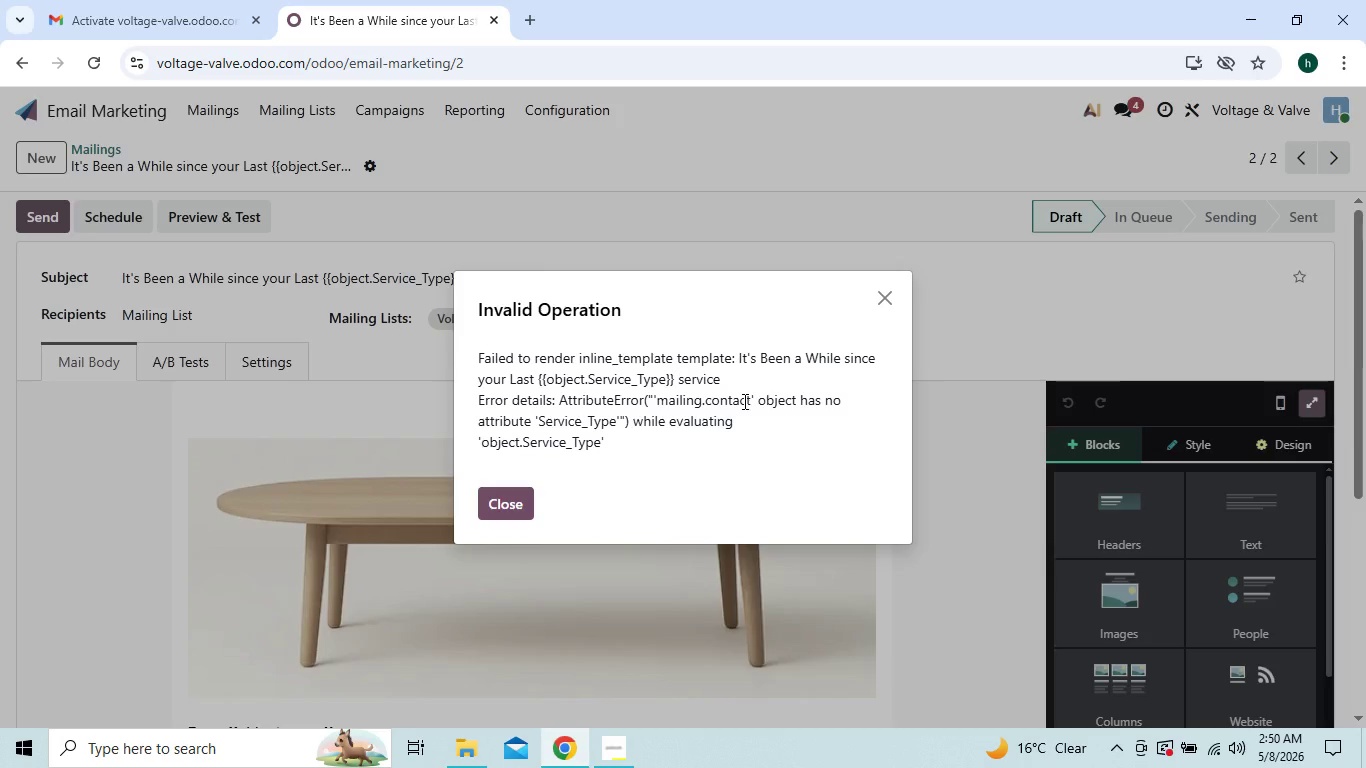 
wait(22.28)
 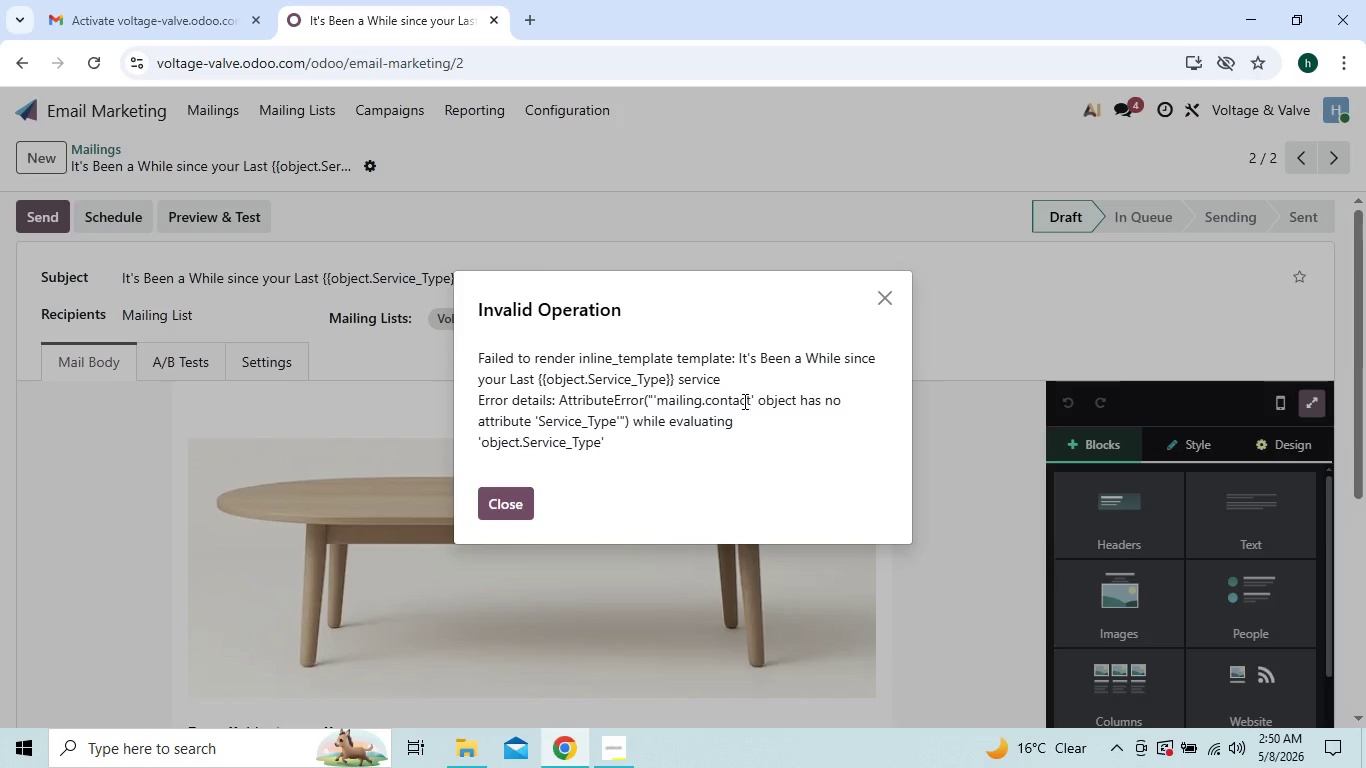 
left_click([881, 298])
 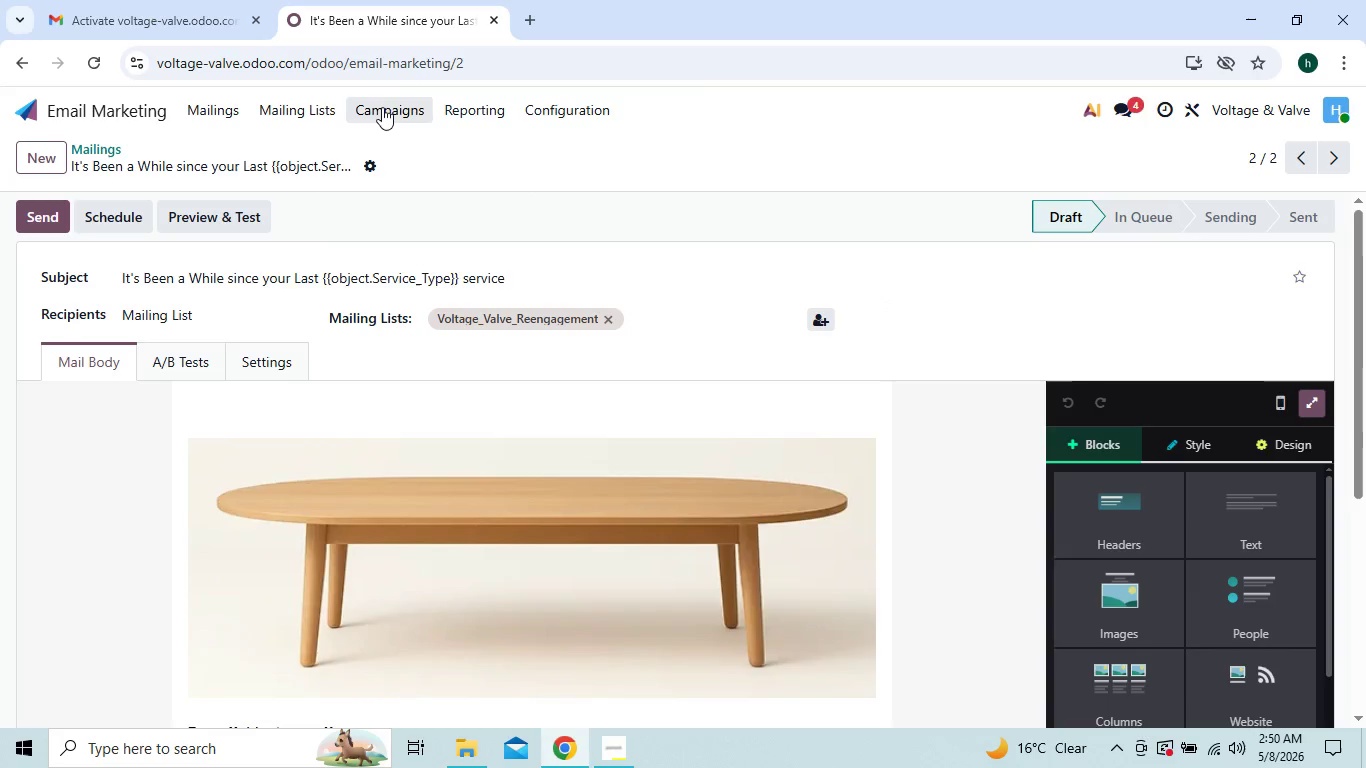 
left_click([323, 108])
 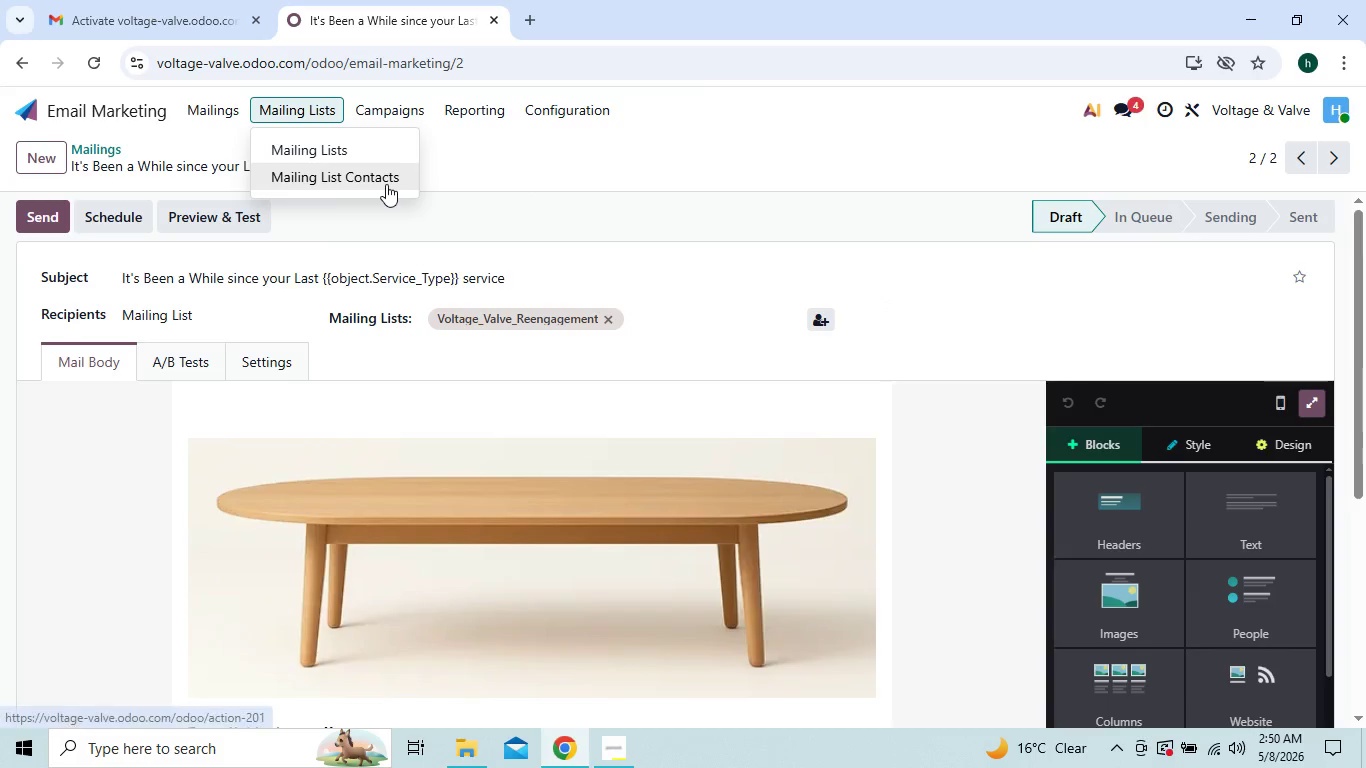 
left_click([386, 184])
 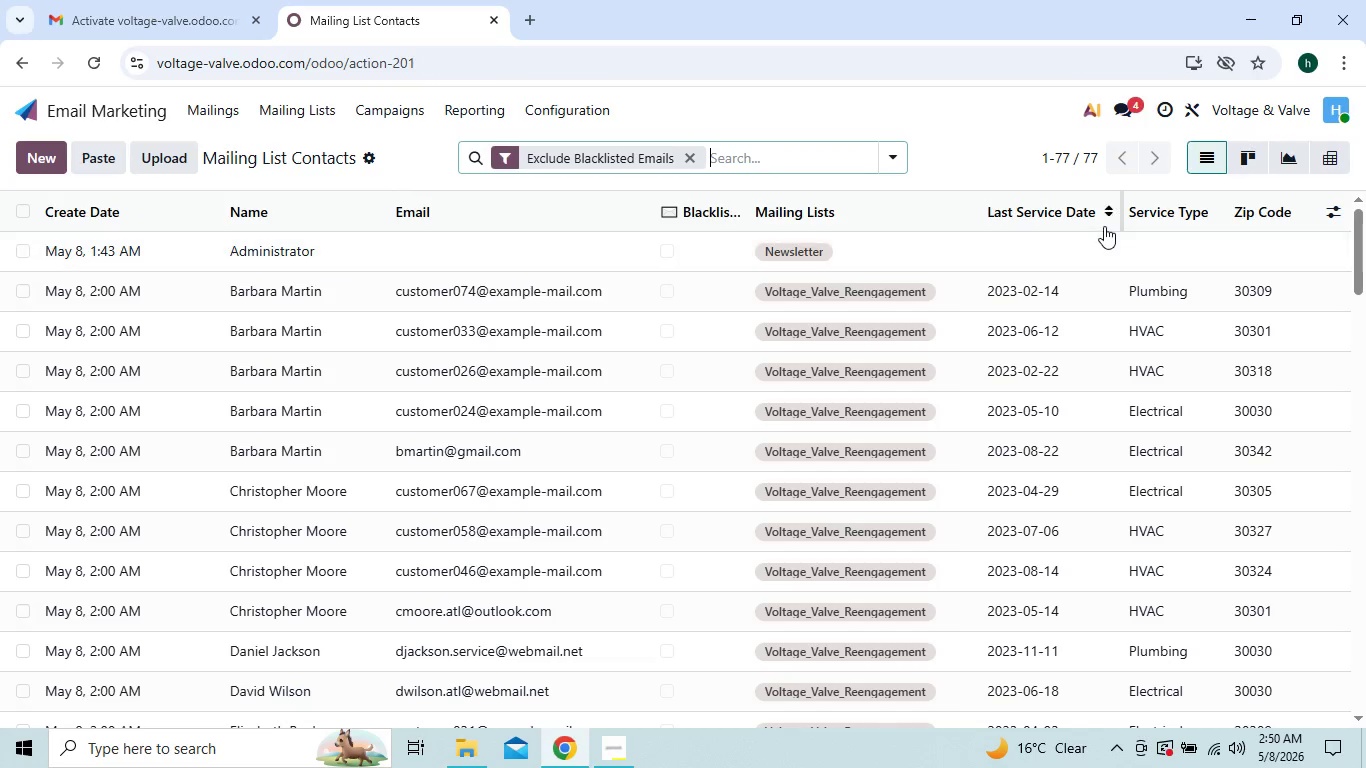 
wait(8.36)
 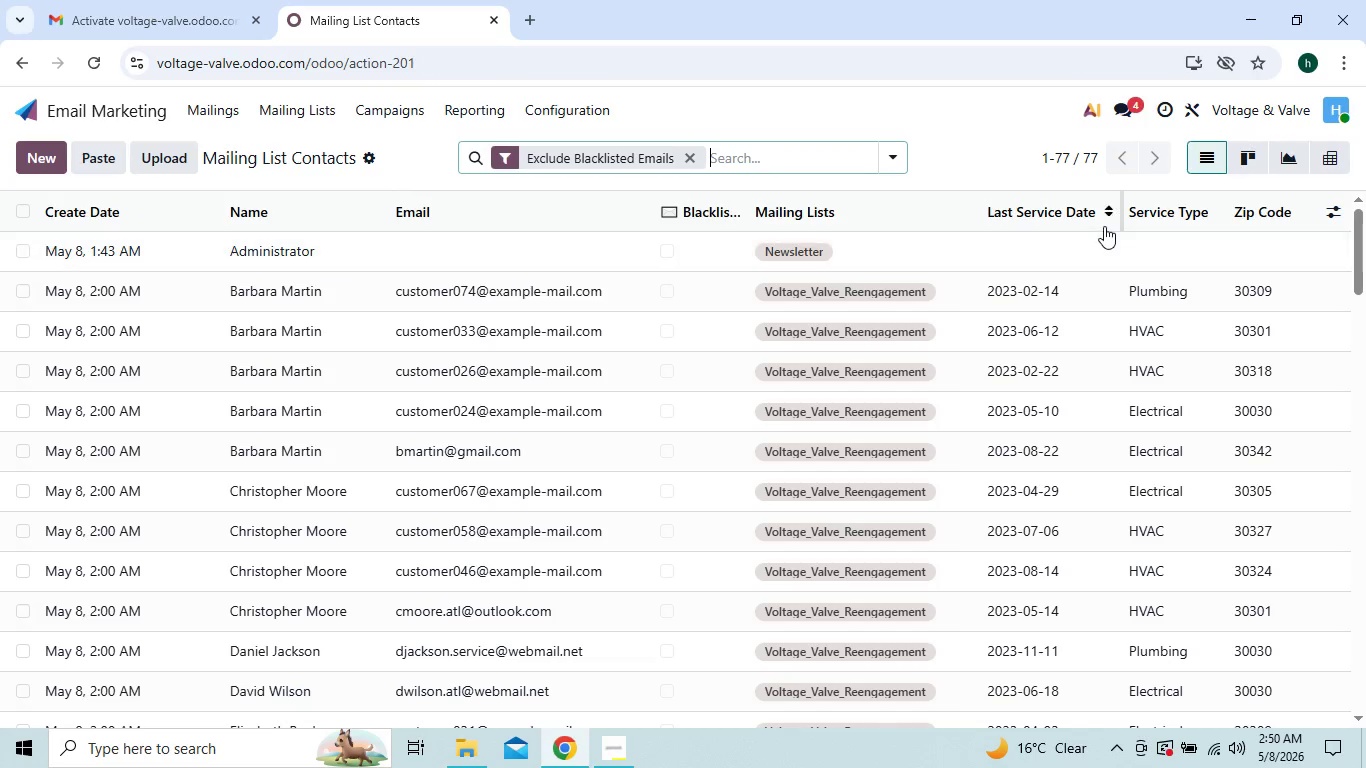 
left_click_drag(start_coordinate=[1131, 212], to_coordinate=[1165, 213])
 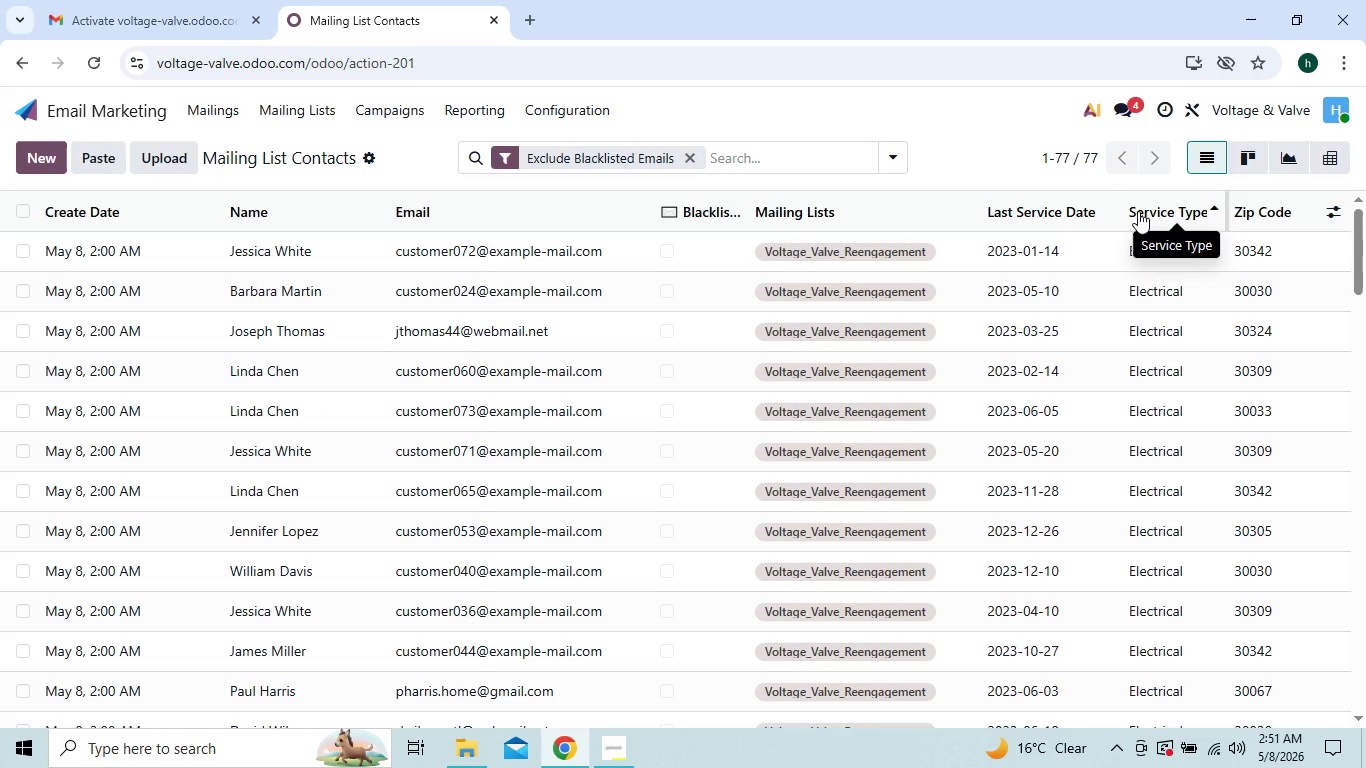 
mouse_move([1060, 209])
 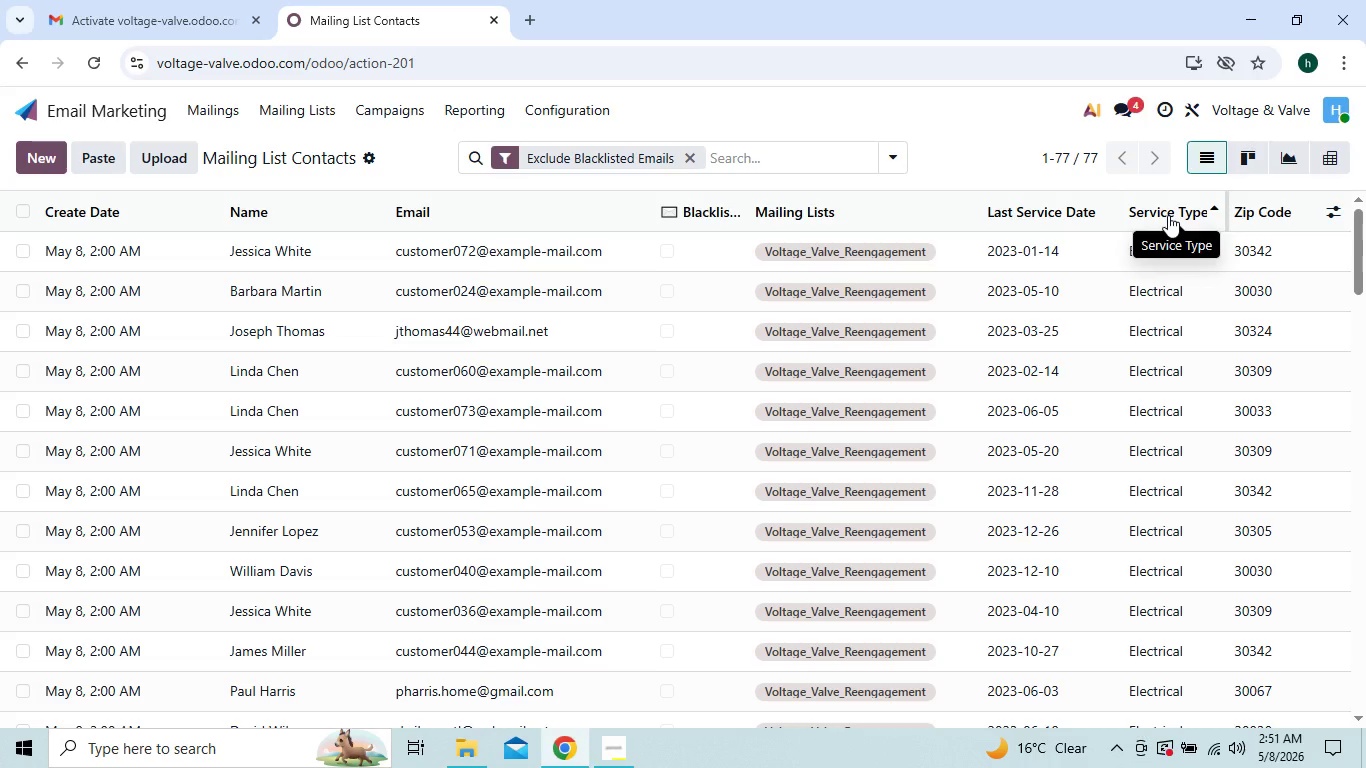 
wait(10.54)
 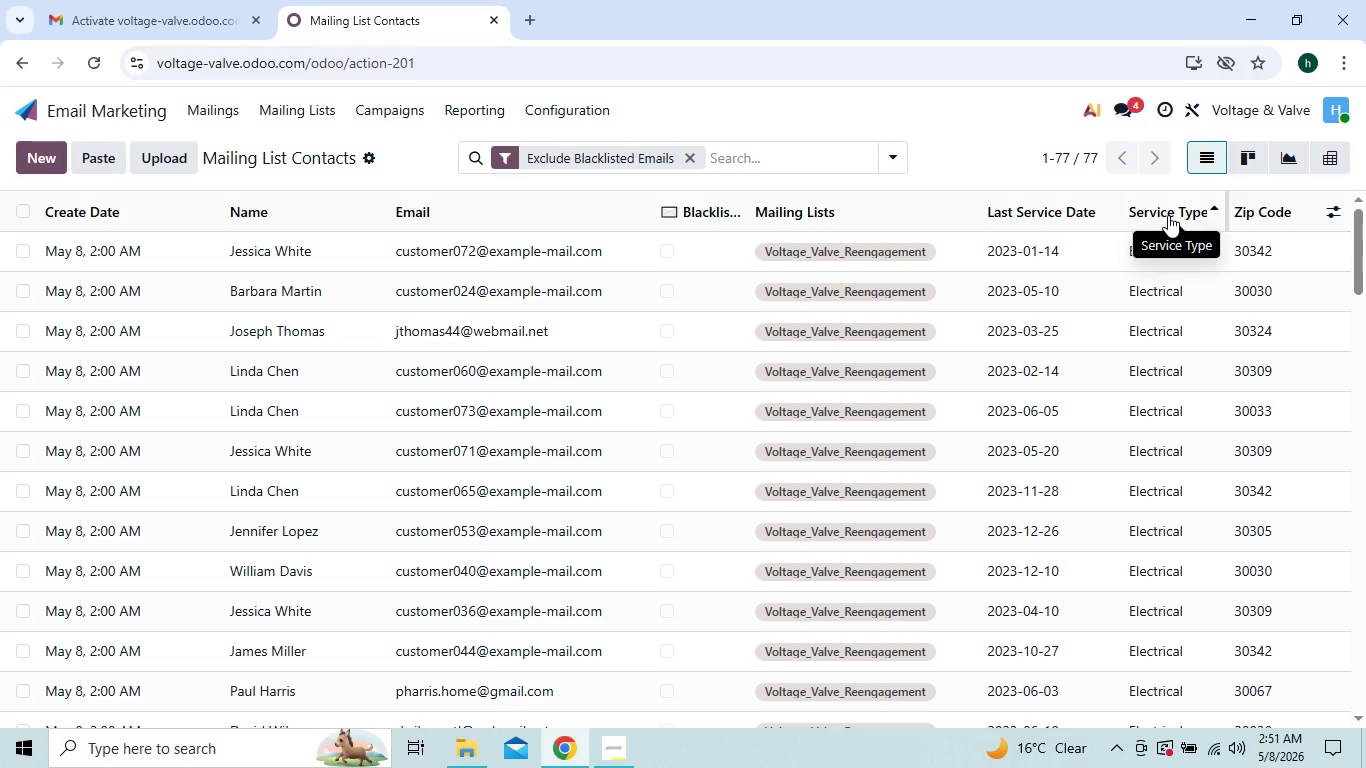 
left_click([209, 110])
 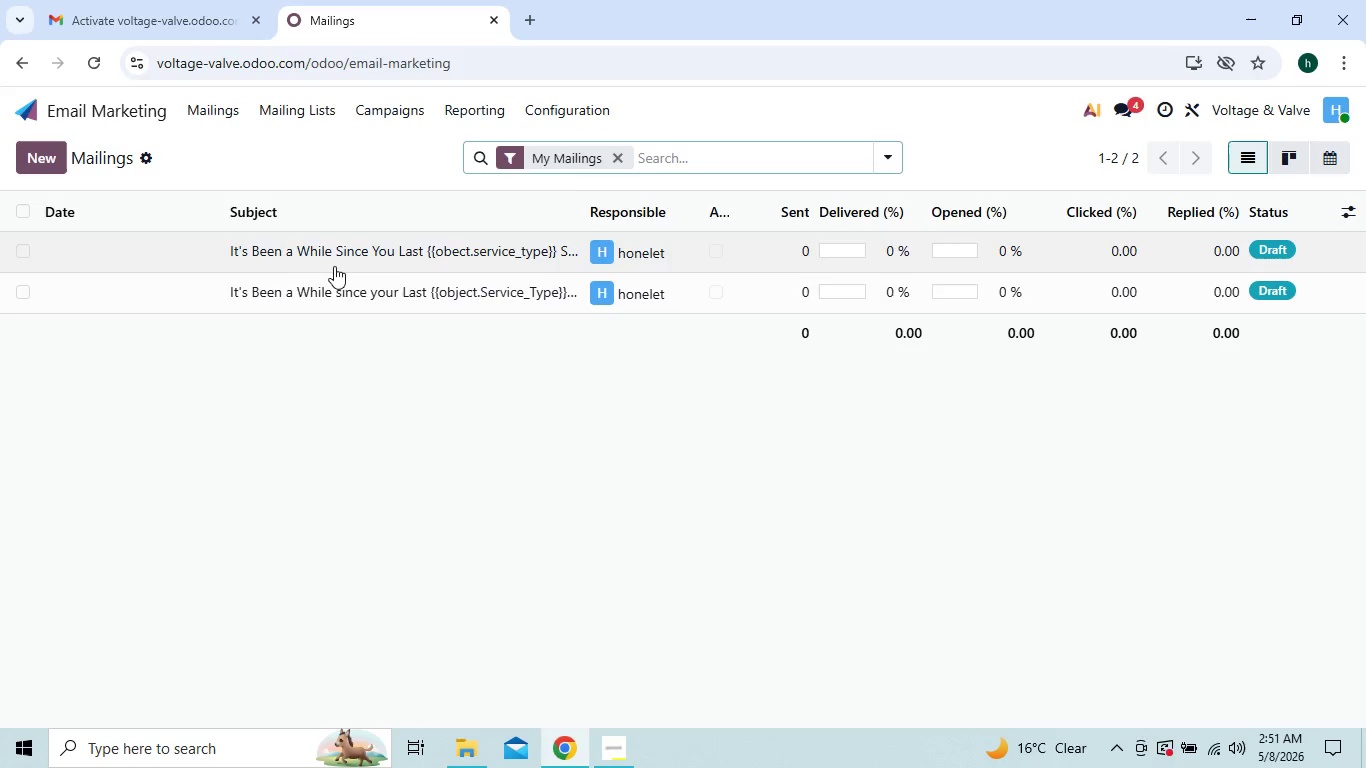 
double_click([348, 289])
 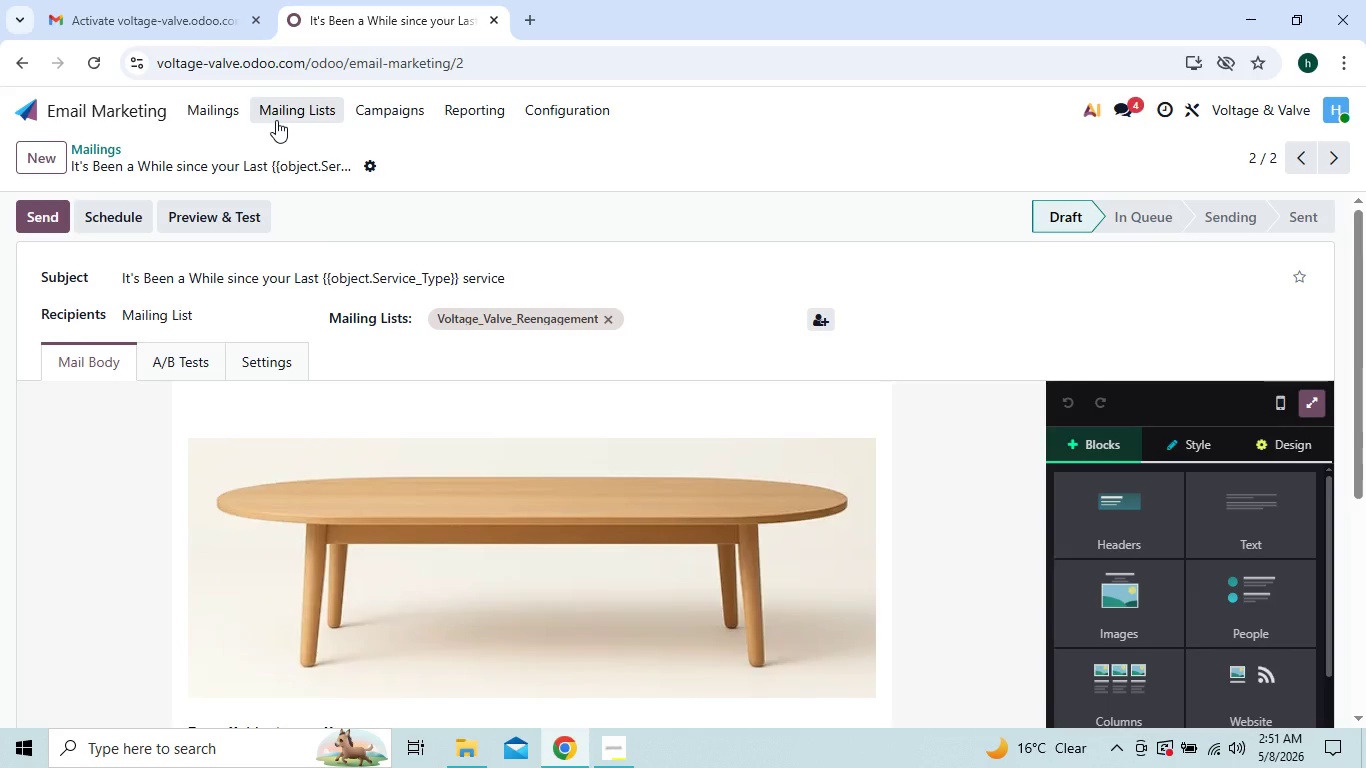 
wait(6.73)
 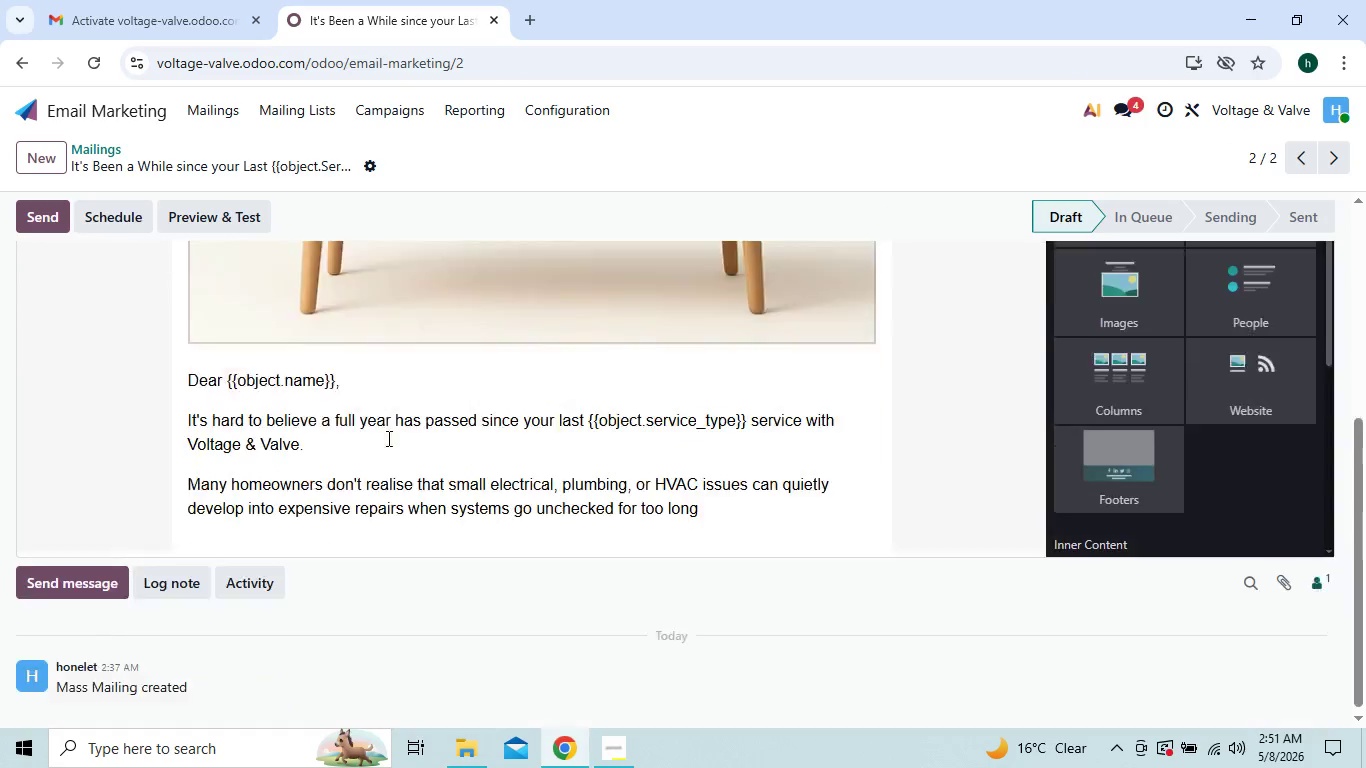 
left_click([240, 112])
 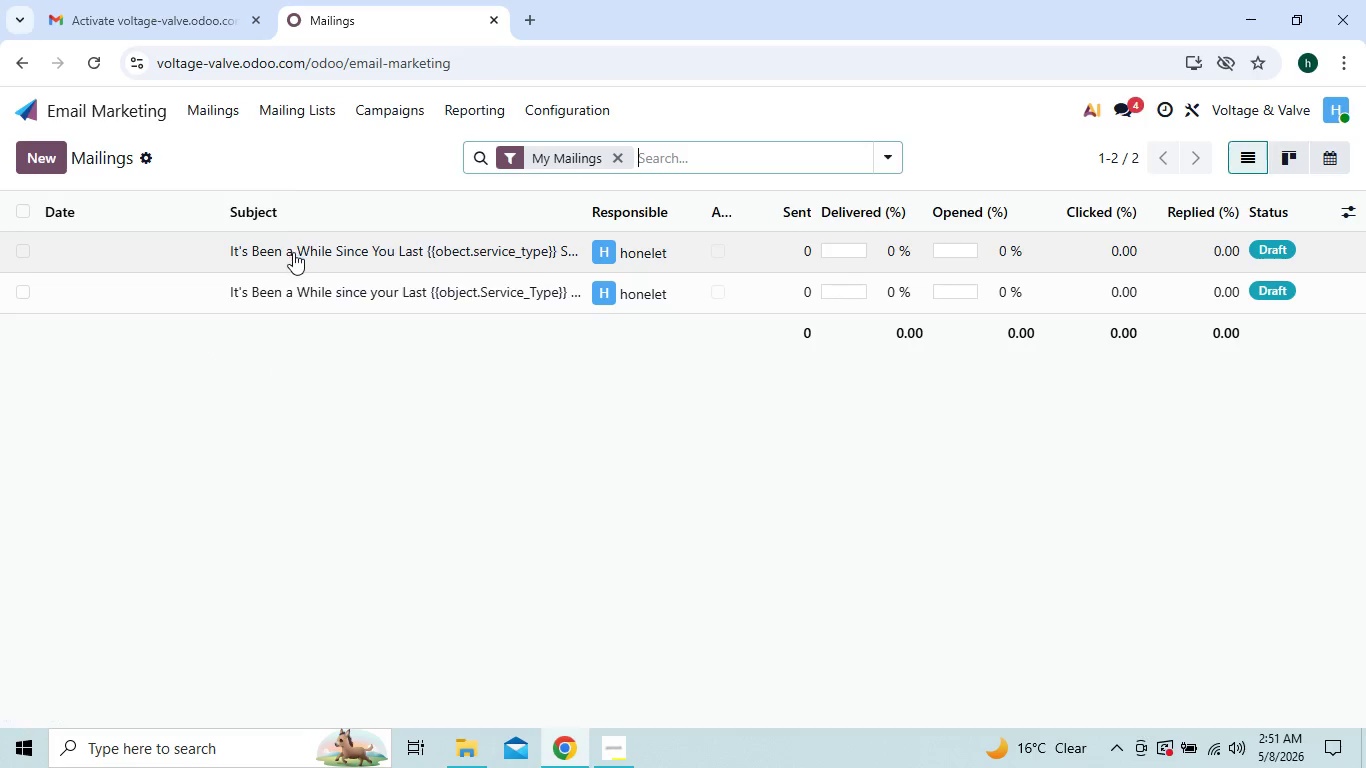 
double_click([293, 252])
 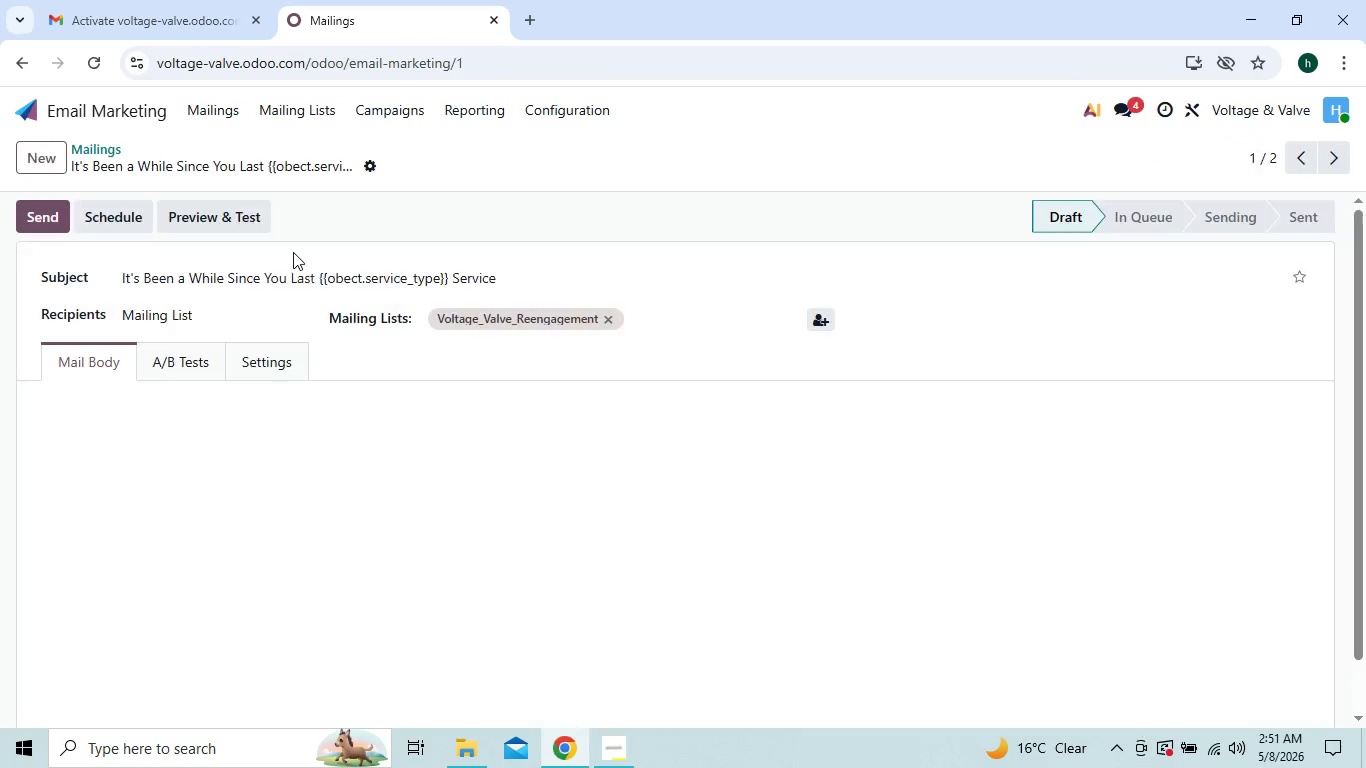 
triple_click([293, 252])
 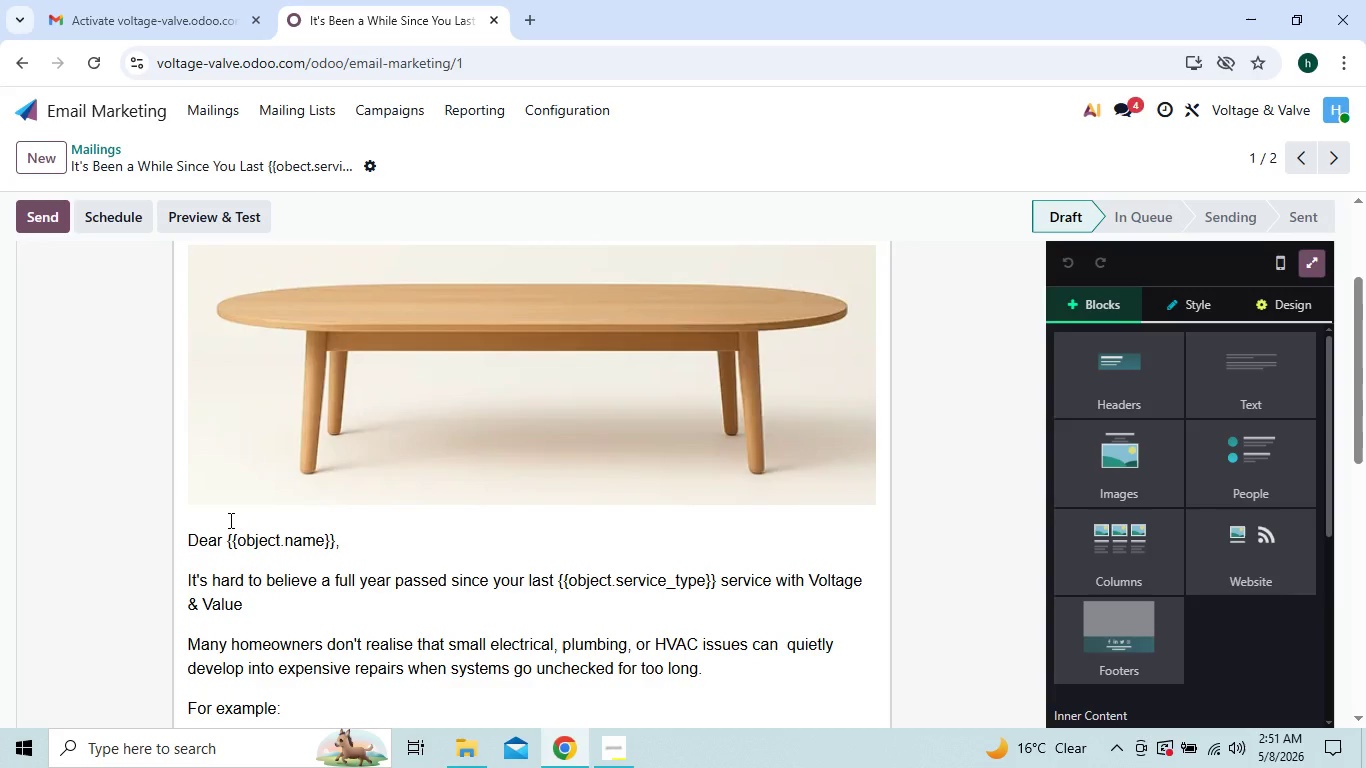 
wait(29.05)
 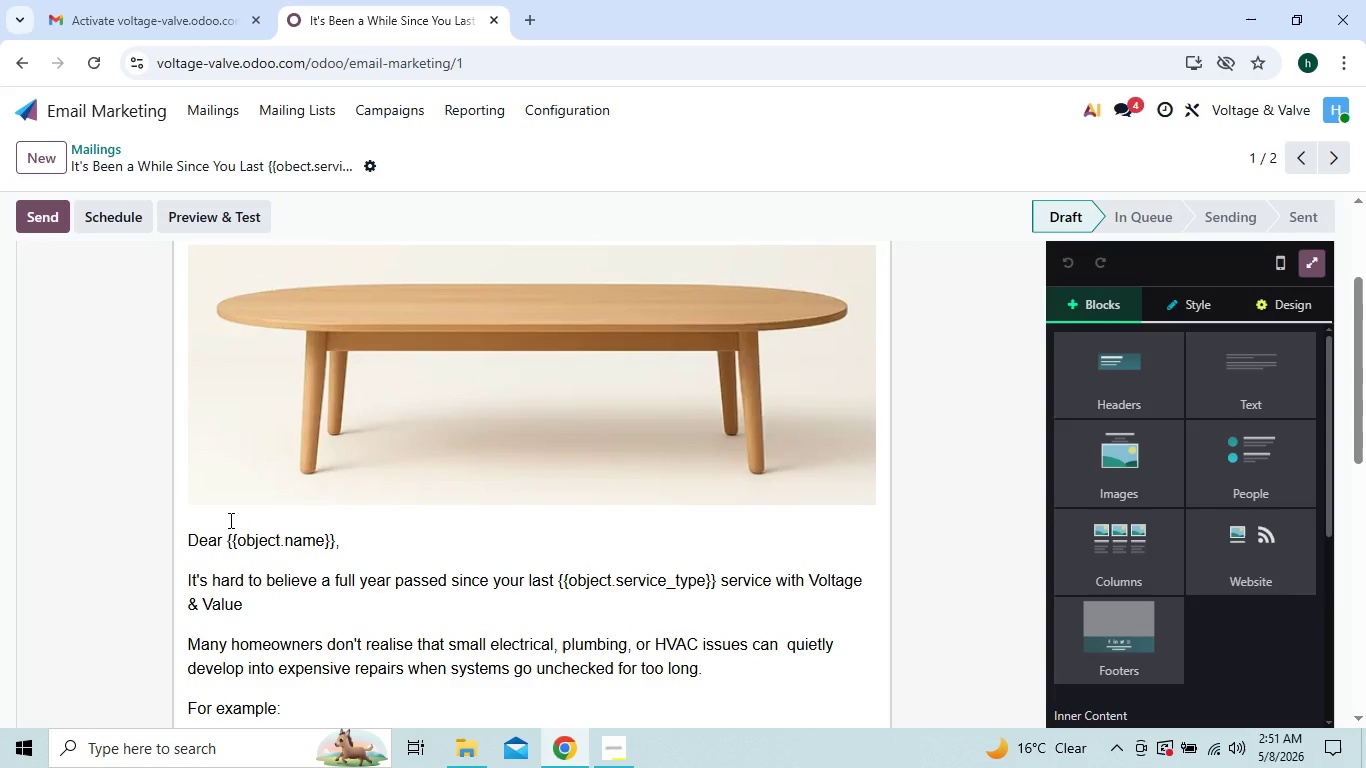 
left_click([399, 274])
 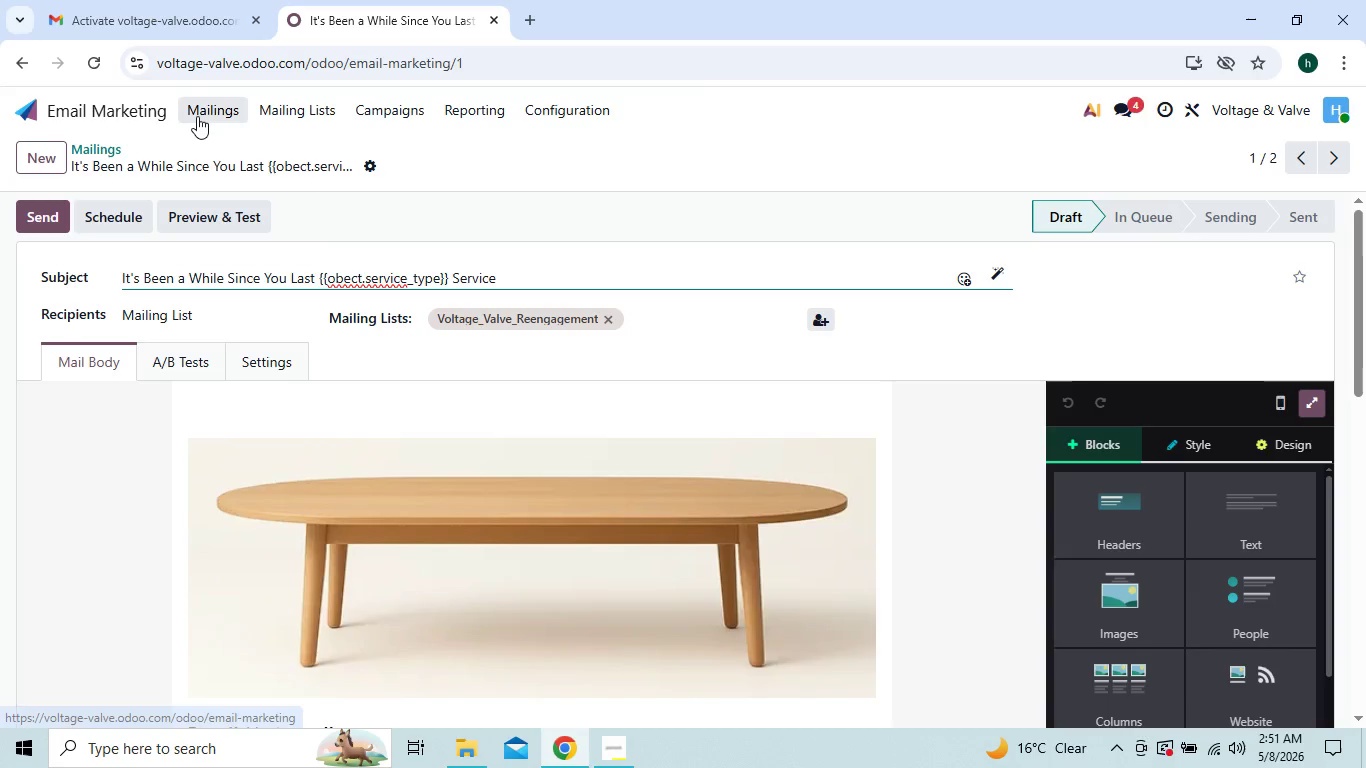 
left_click([192, 115])
 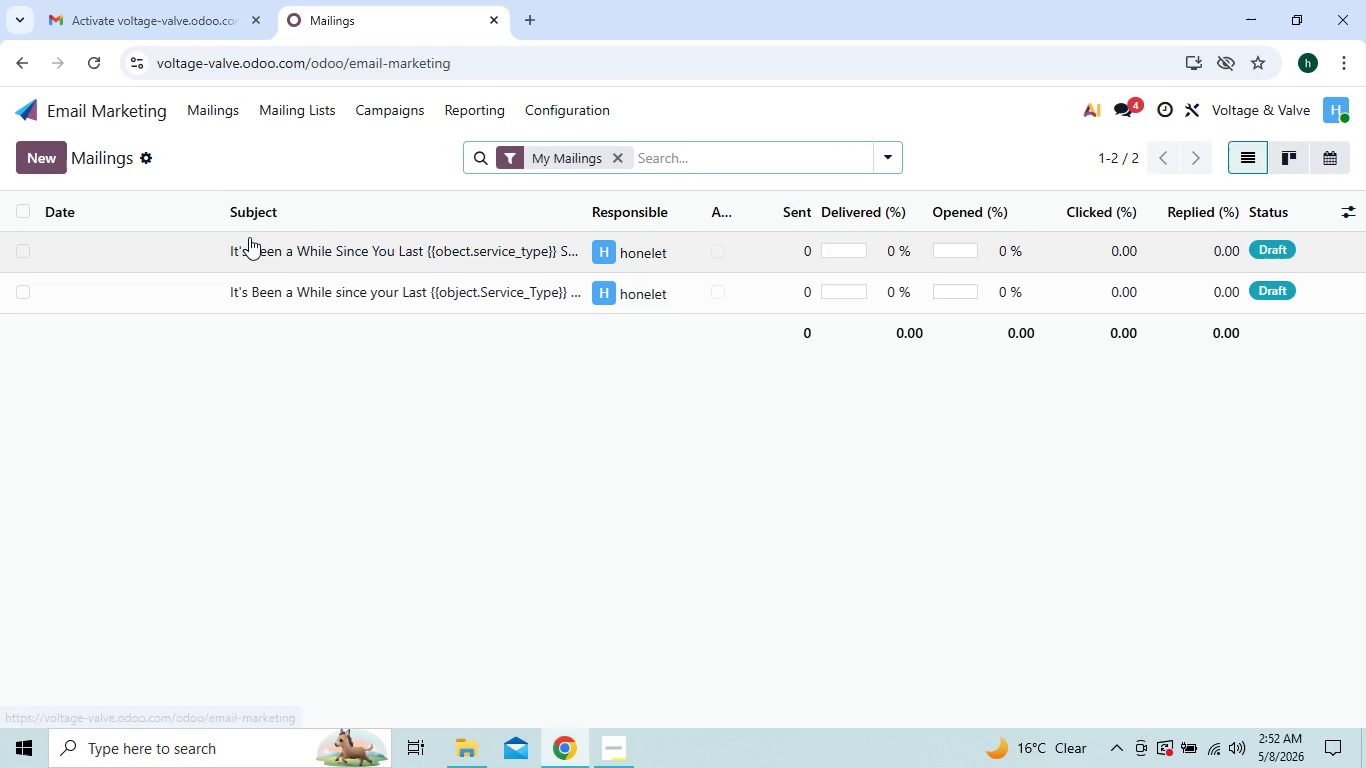 
mouse_move([281, 237])
 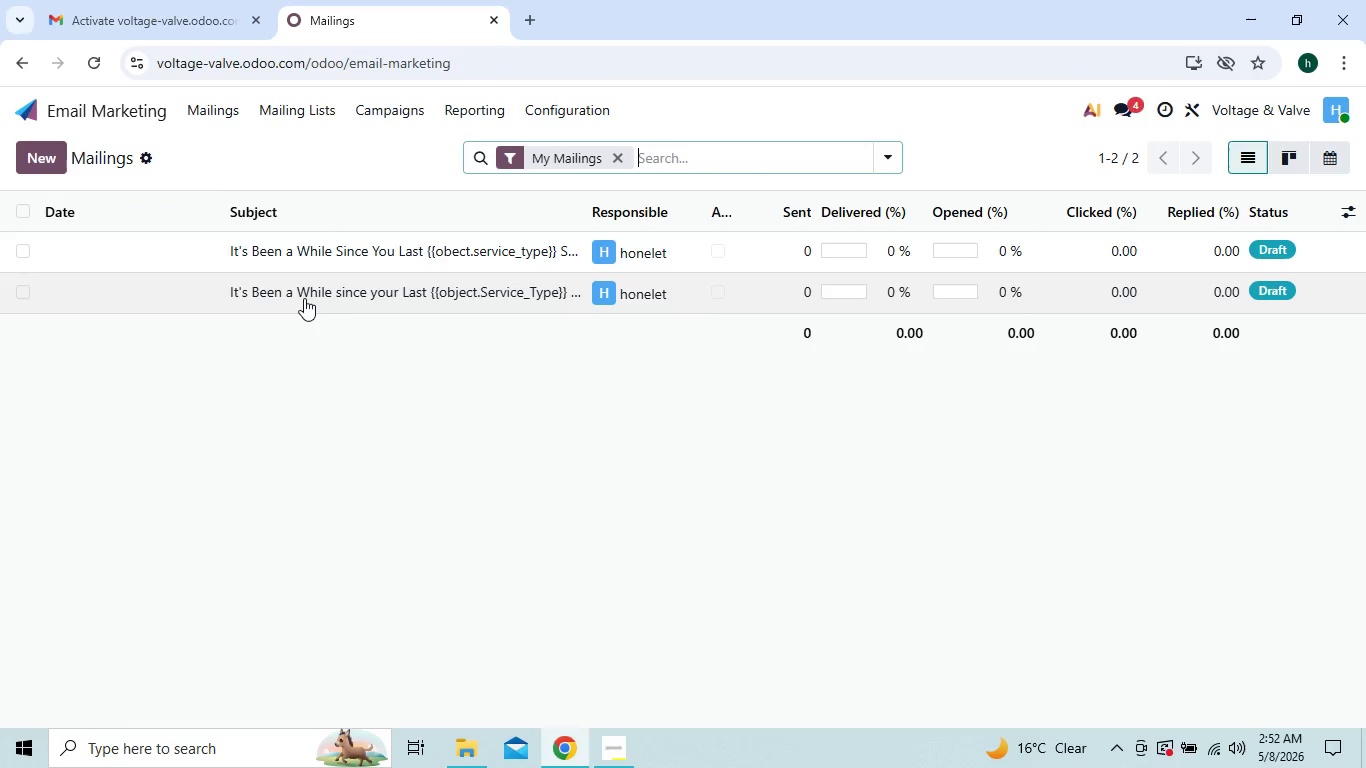 
double_click([304, 298])
 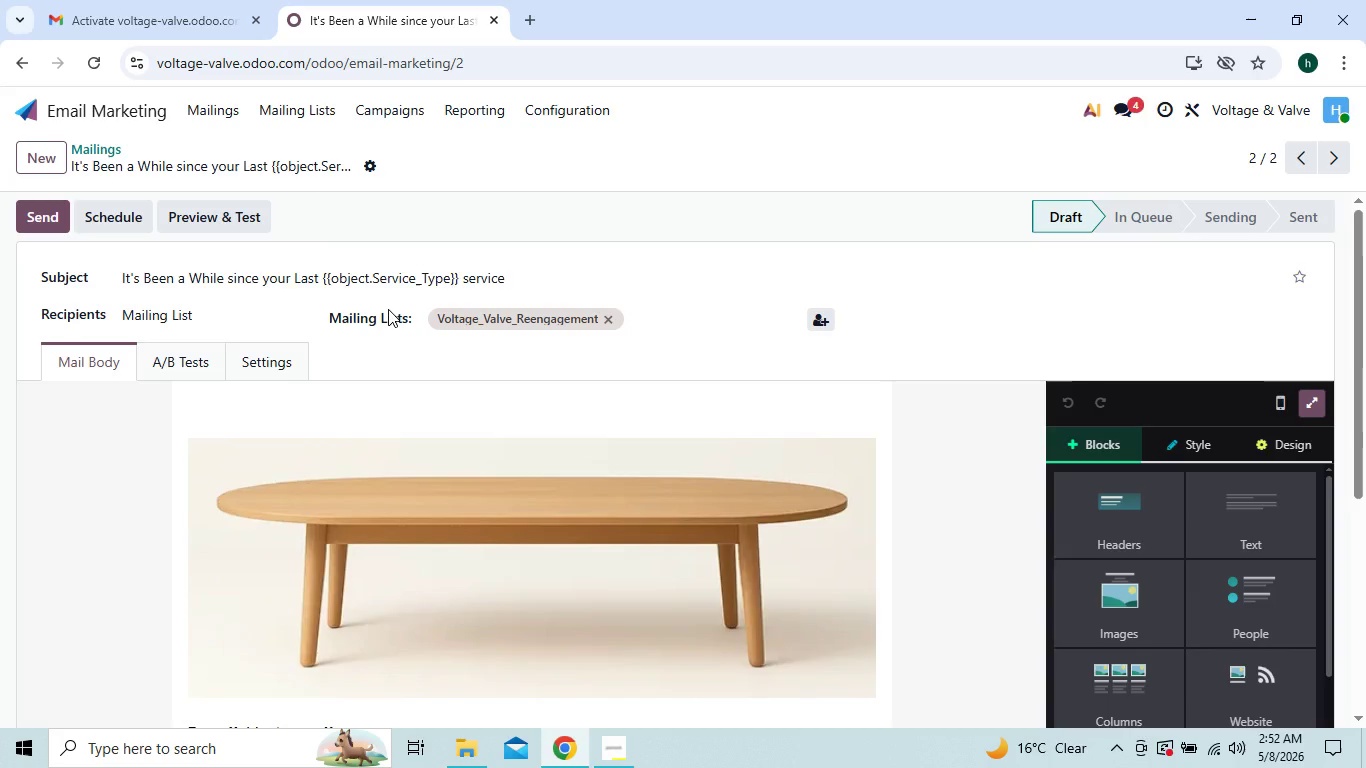 
wait(17.88)
 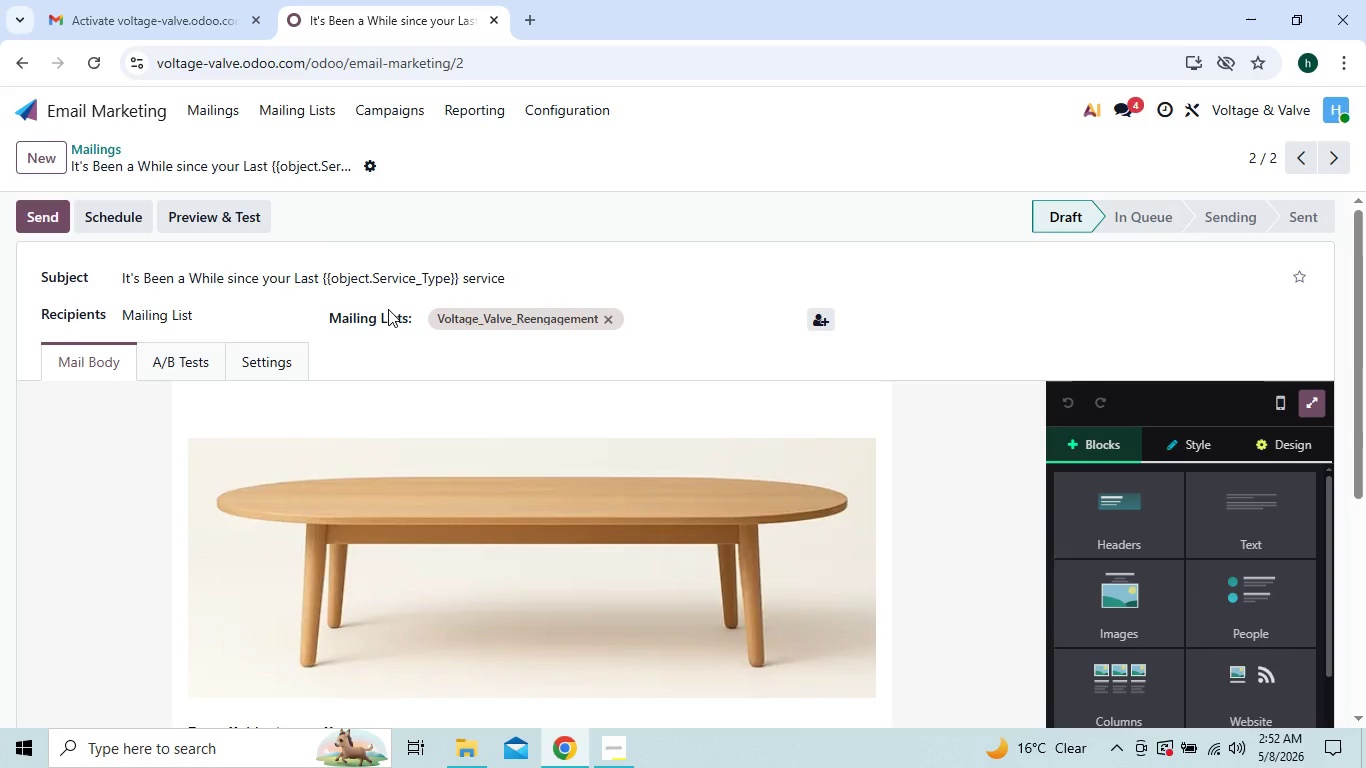 
left_click([503, 276])
 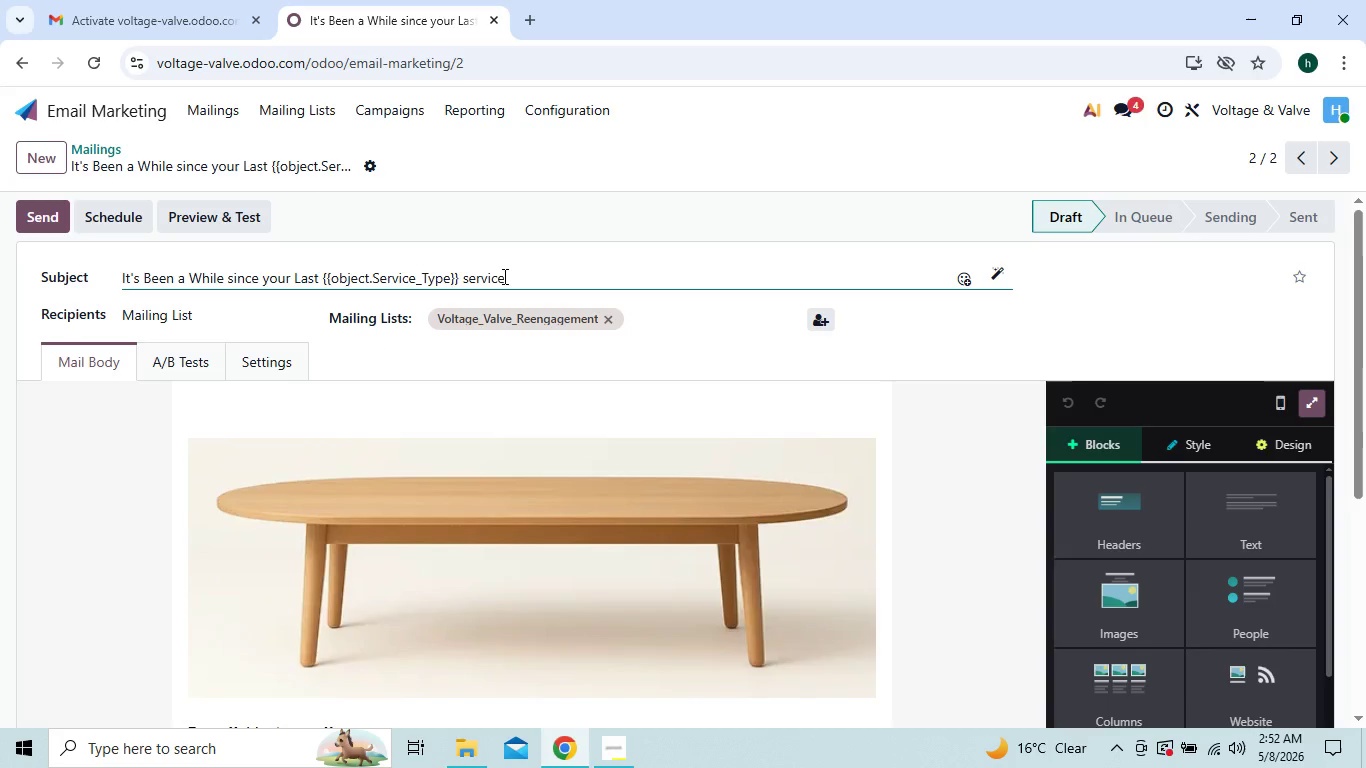 
hold_key(key=Backspace, duration=1.5)
 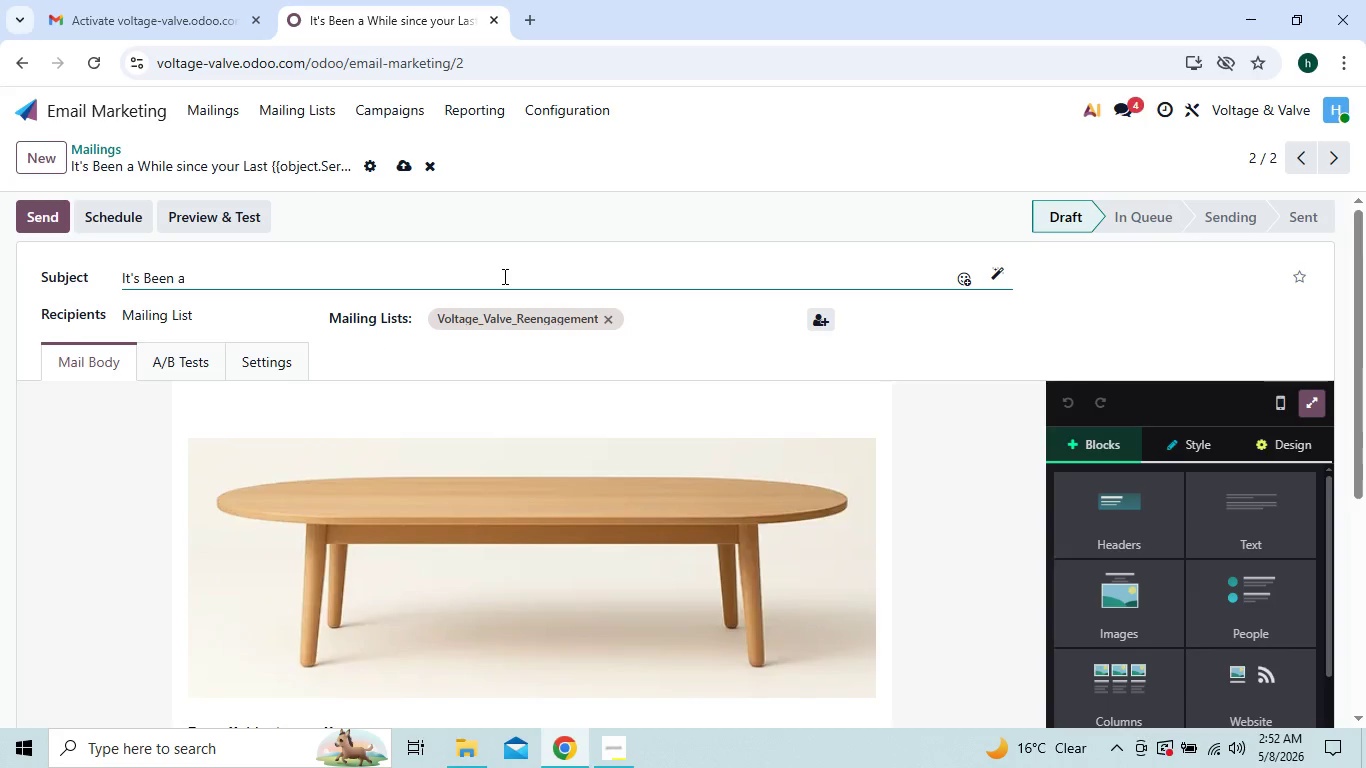 
hold_key(key=Backspace, duration=0.62)
 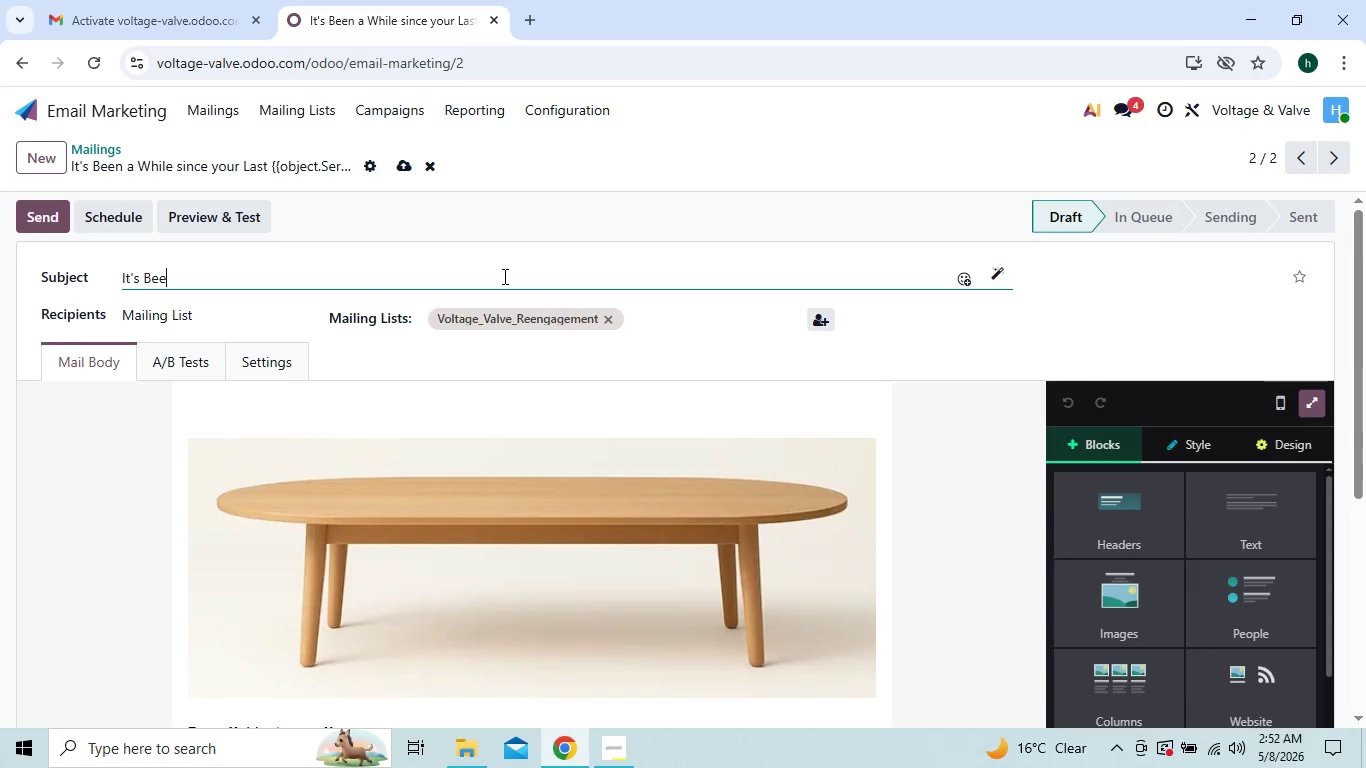 
key(Backspace)
key(Backspace)
key(Backspace)
key(Backspace)
key(Backspace)
key(Backspace)
key(Backspace)
type(NTRODUCING OUR )
key(Backspace)
key(Backspace)
key(Backspace)
key(Backspace)
type(Our annual peace )
key(Backspace)
type(-of-)
 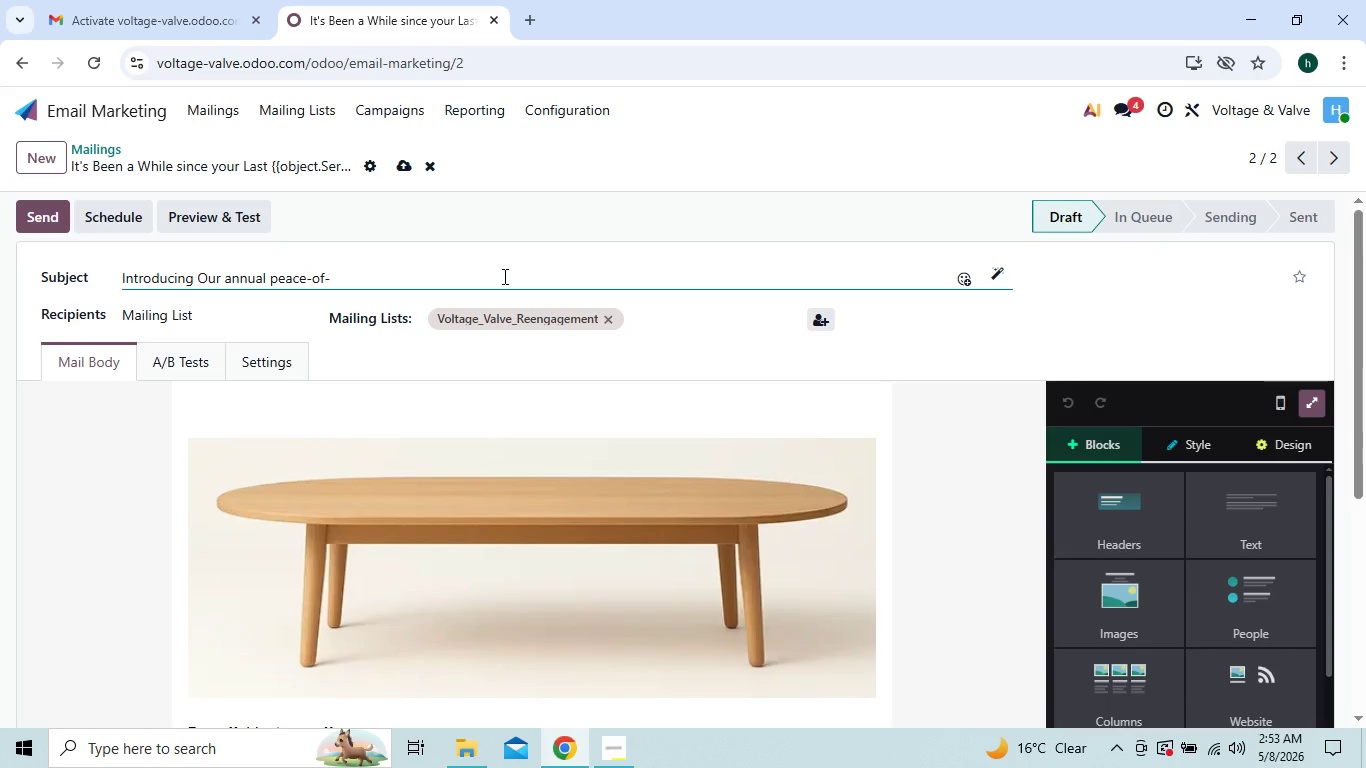 
hold_key(key=CapsLock, duration=0.81)
 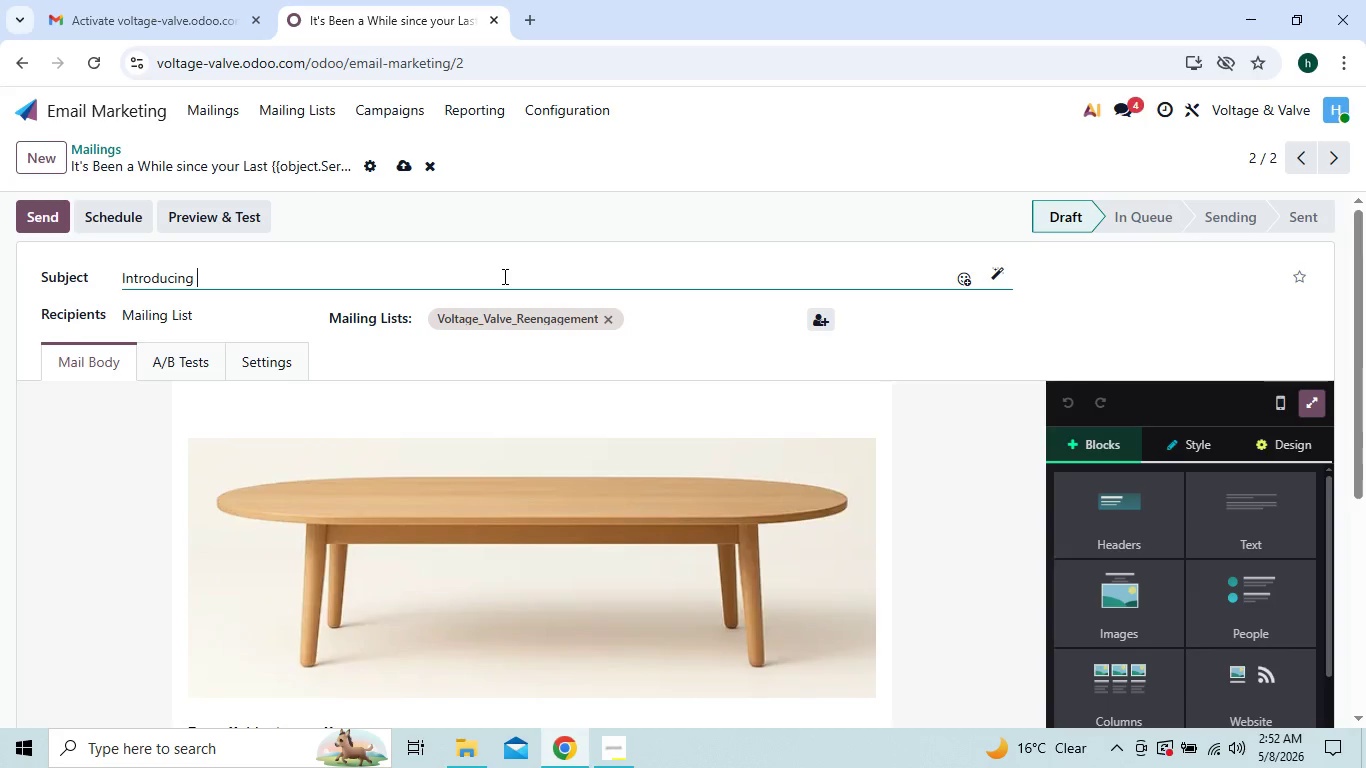 
type(Mind ins)
 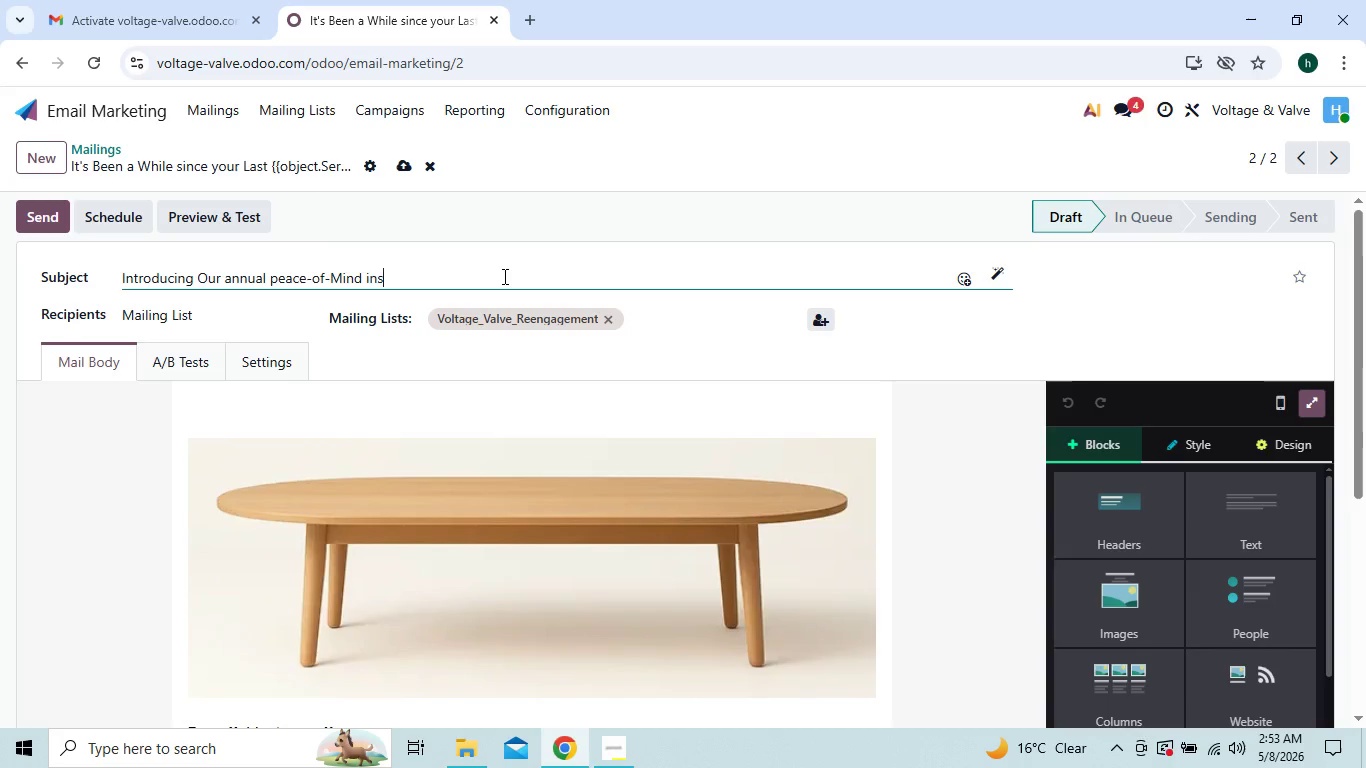 
key(Backspace)
key(Backspace)
key(Backspace)
type(Ins)
 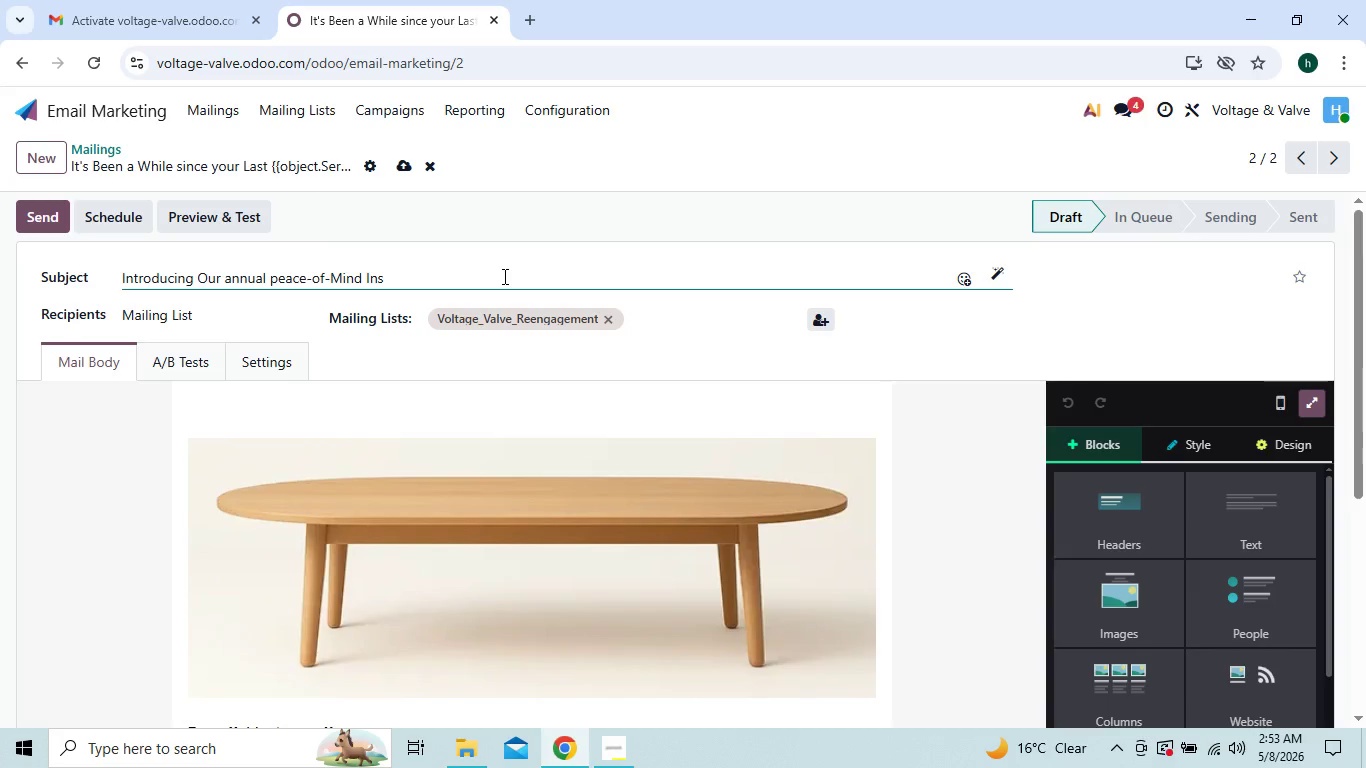 
hold_key(key=CapsLock, duration=0.42)
 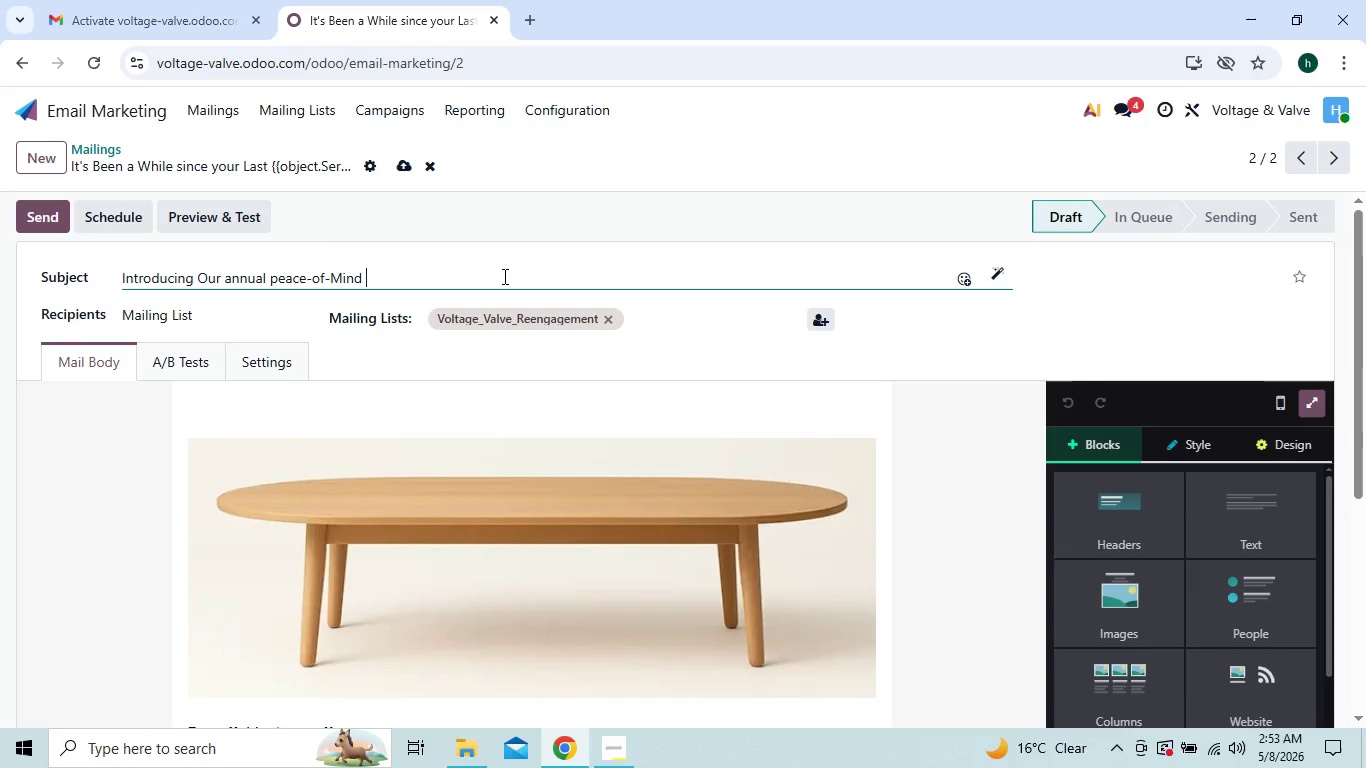 
type(PECTION)
 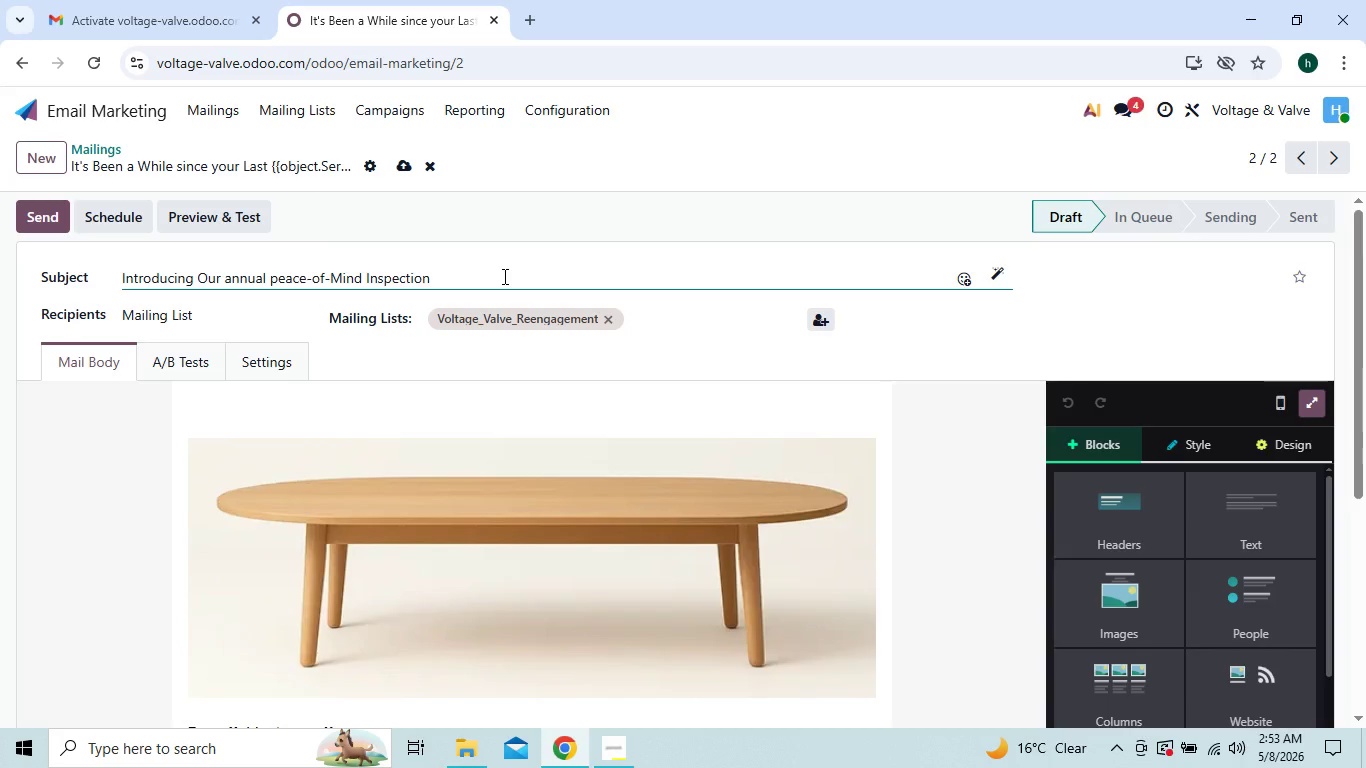 
key(Enter)
 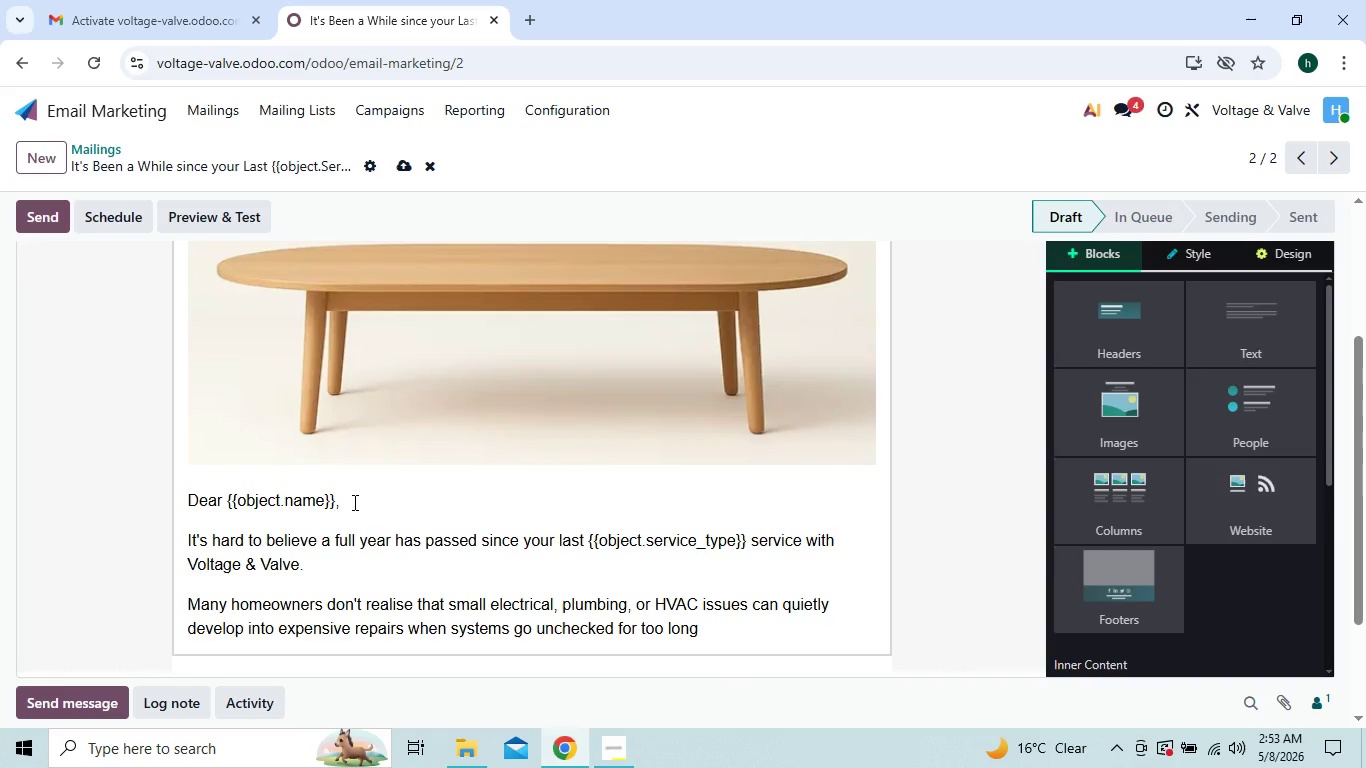 
wait(14.38)
 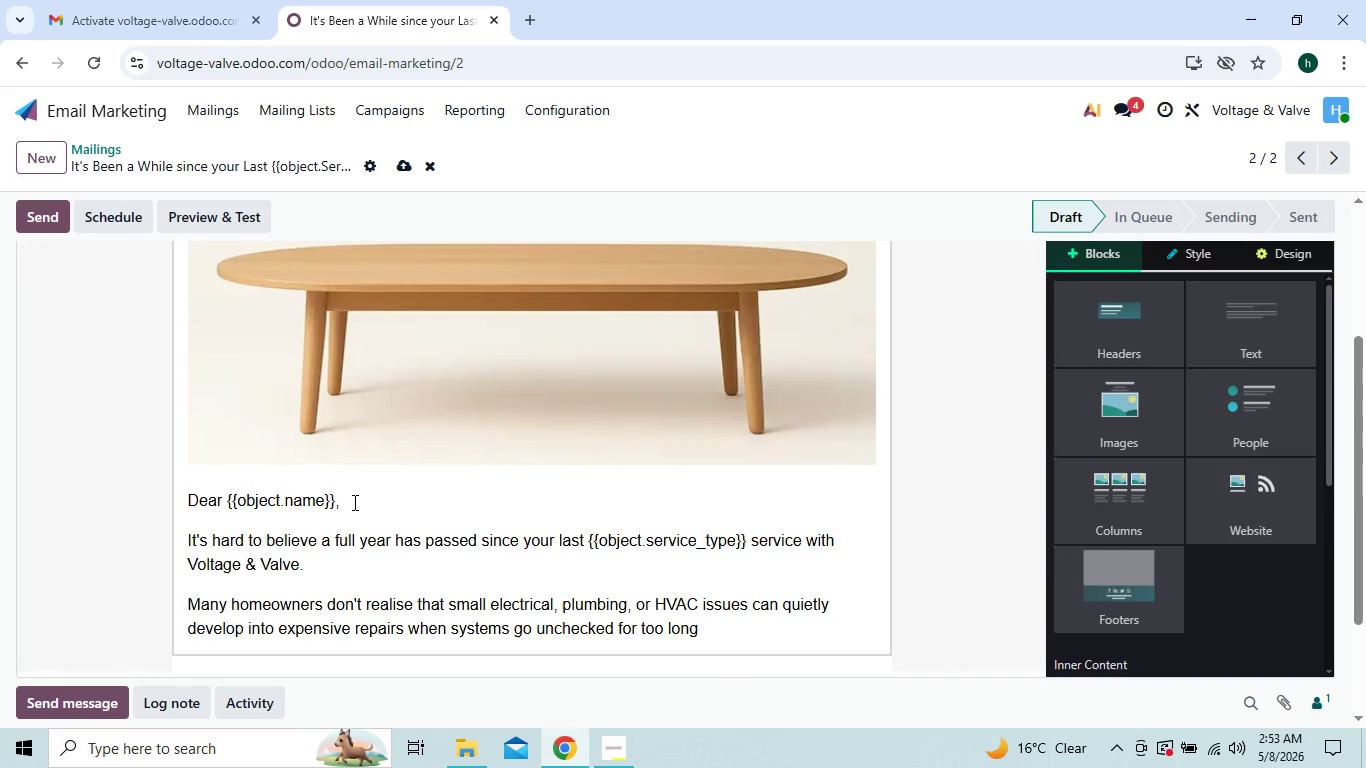 
left_click([705, 632])
 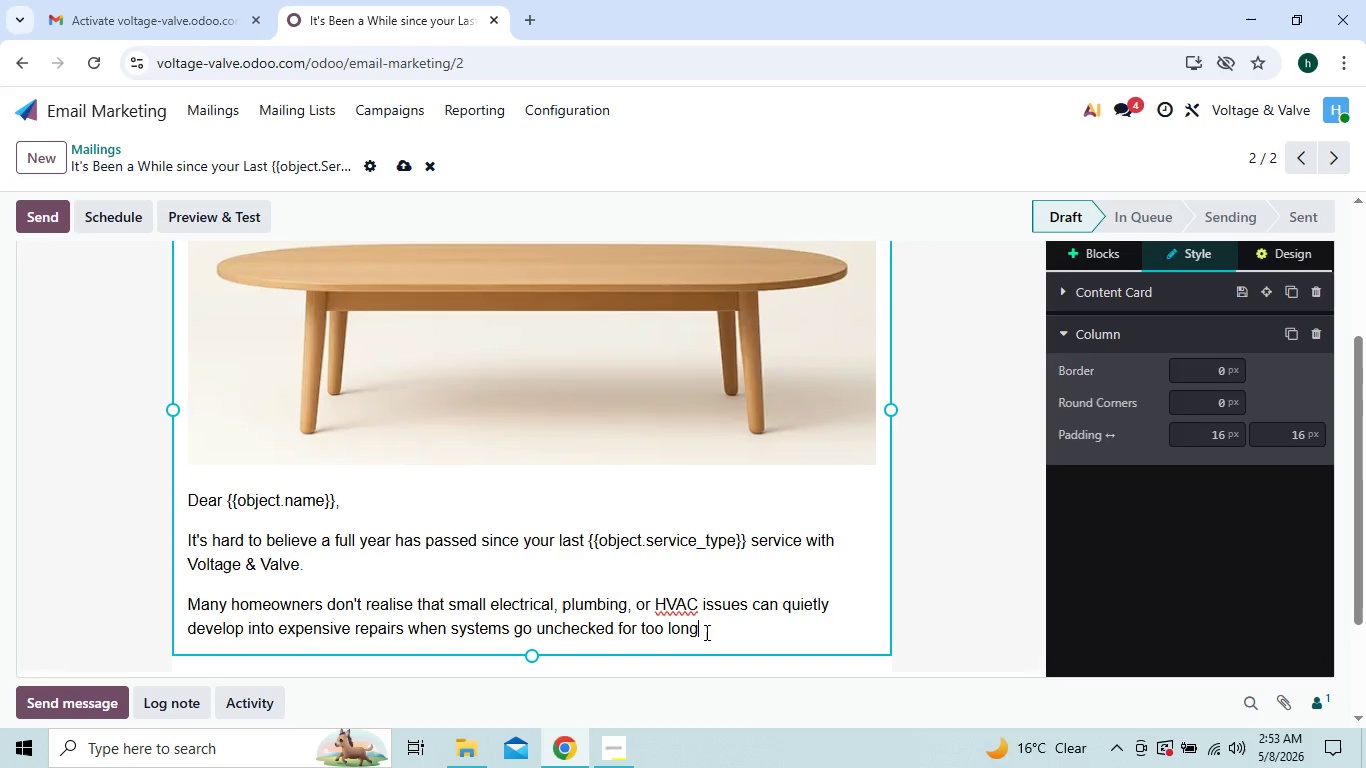 
key(Backspace)
 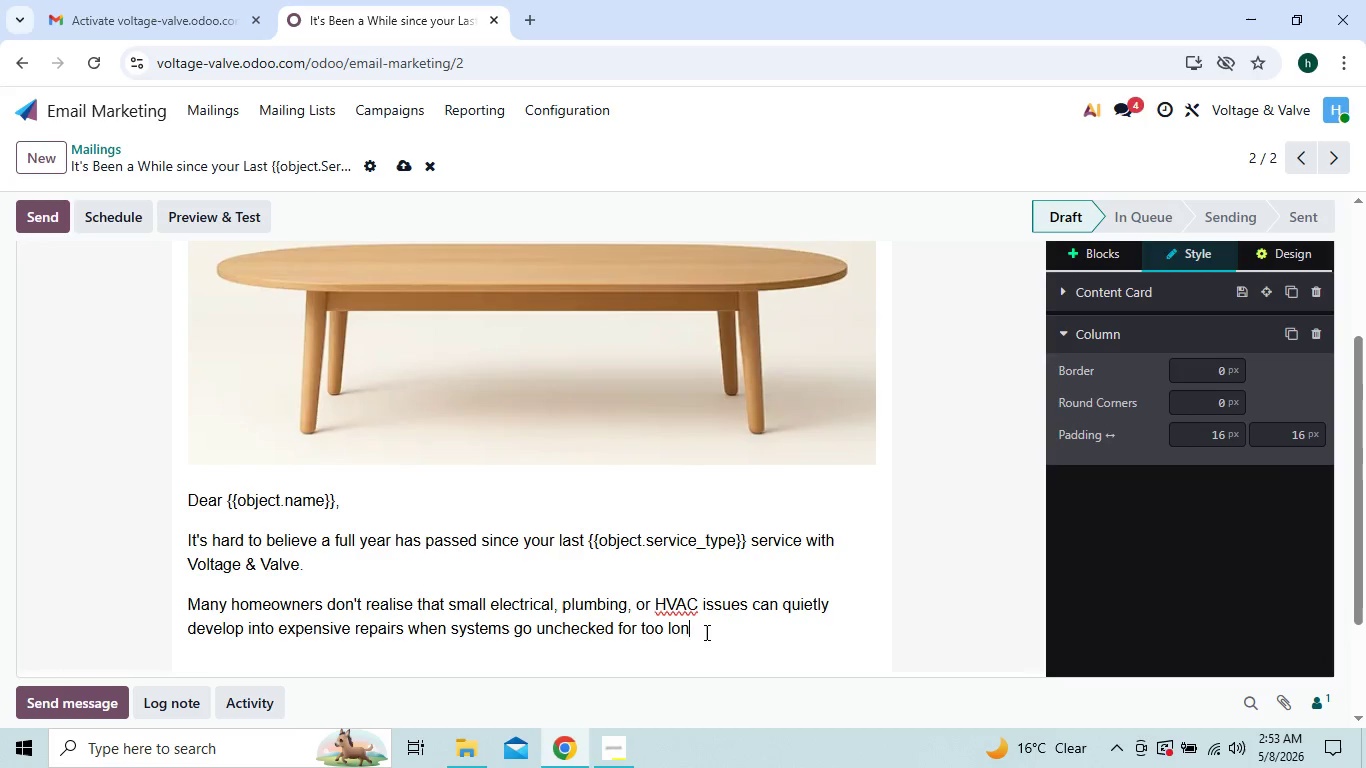 
key(Backspace)
 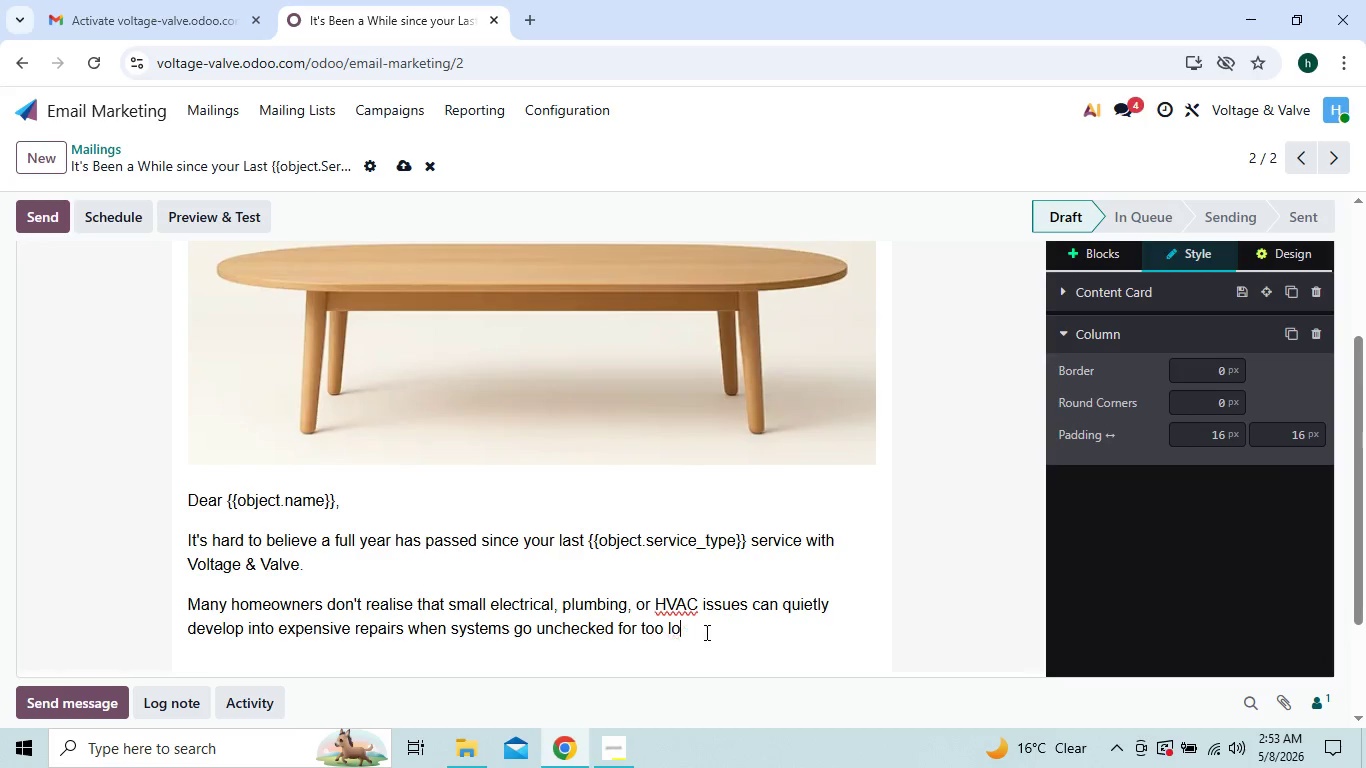 
hold_key(key=Backspace, duration=1.33)
 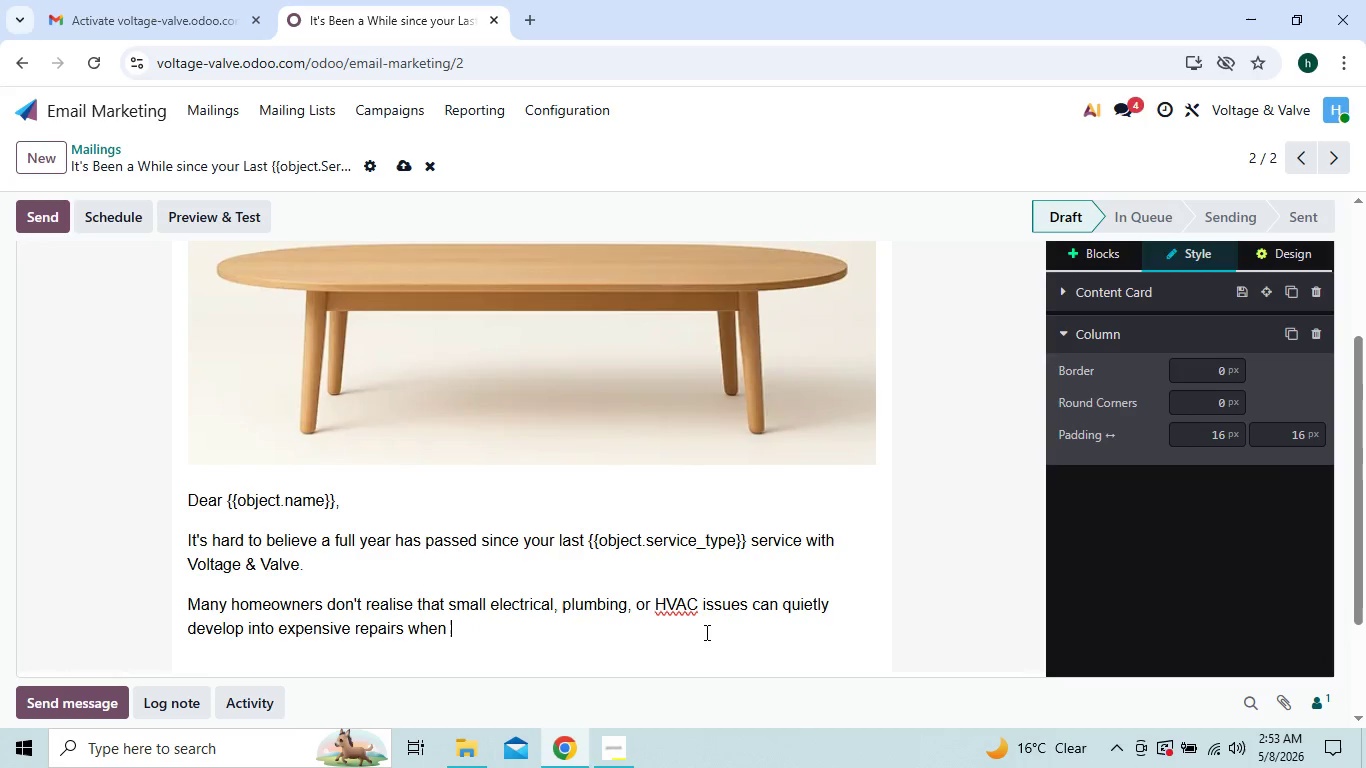 
key(Backspace)
 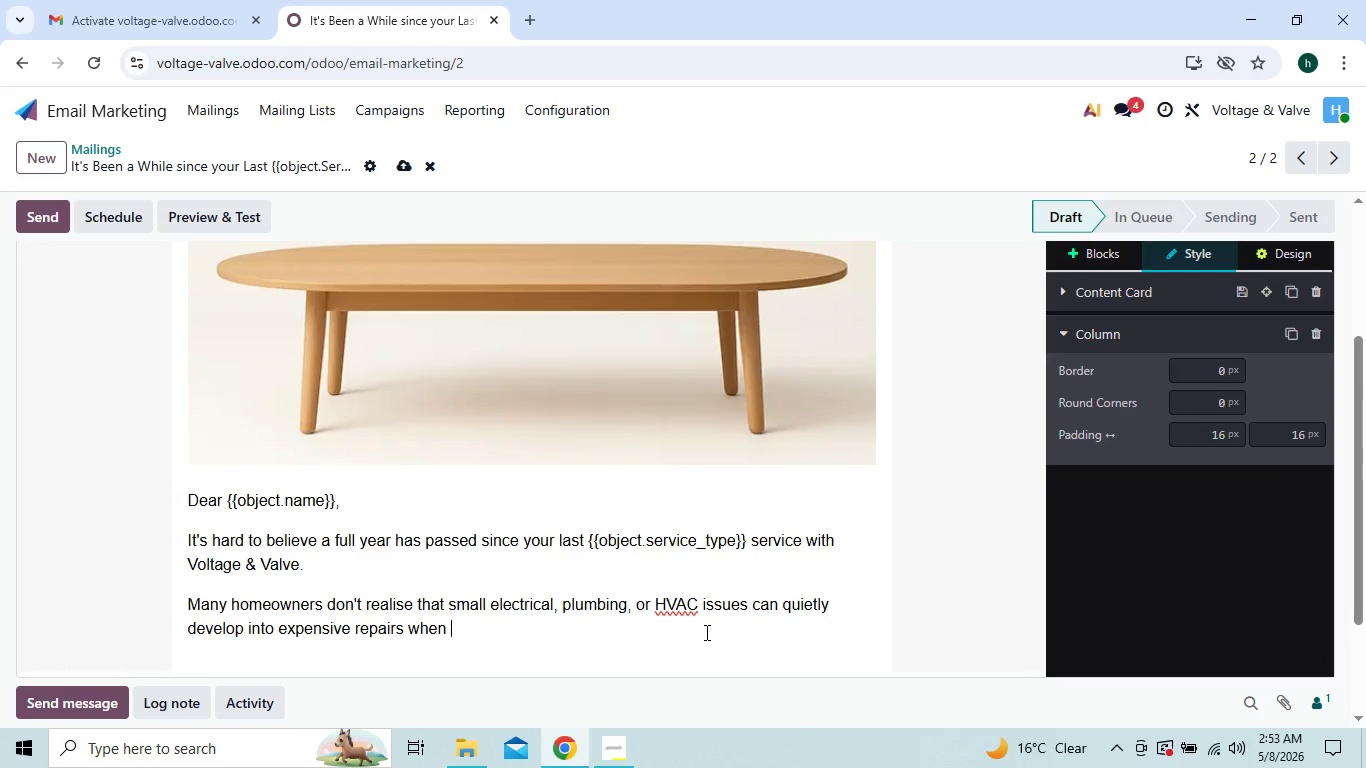 
key(Backspace)
 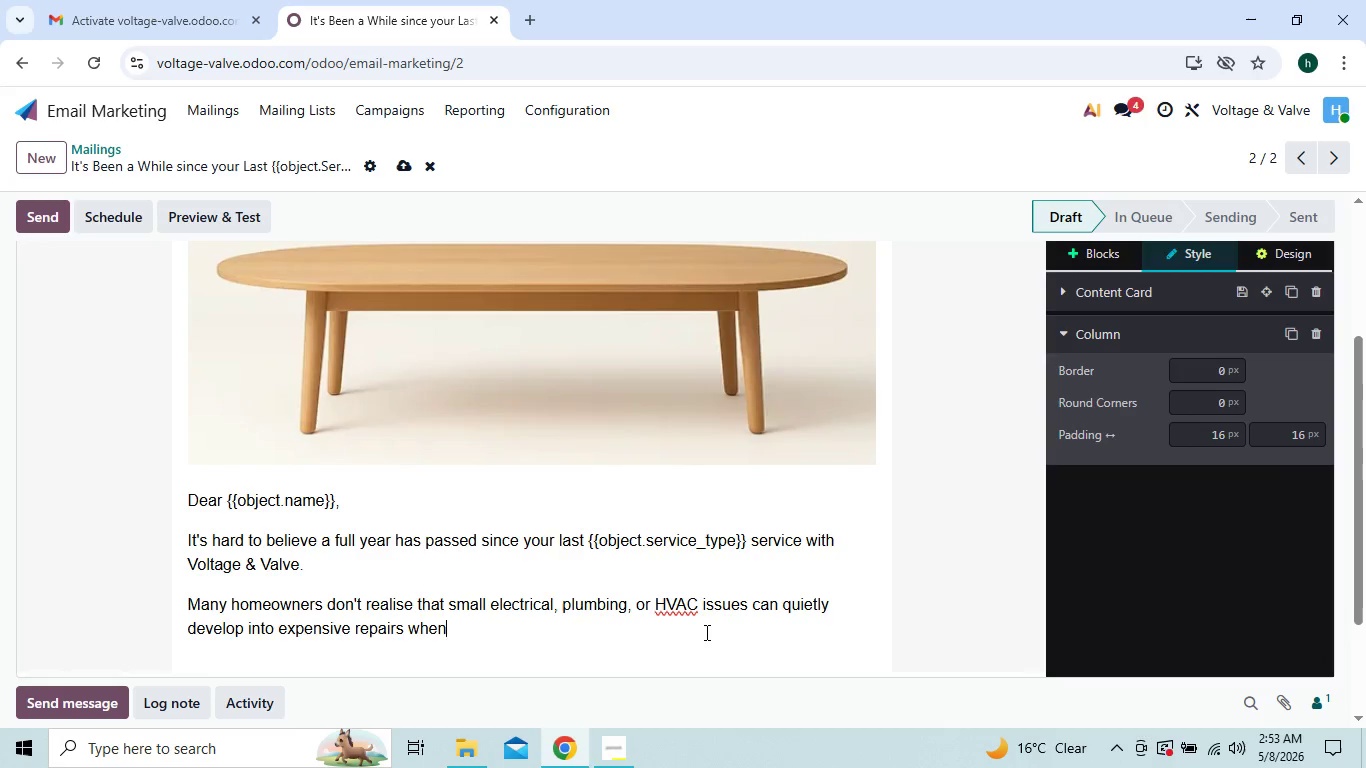 
key(Backspace)
 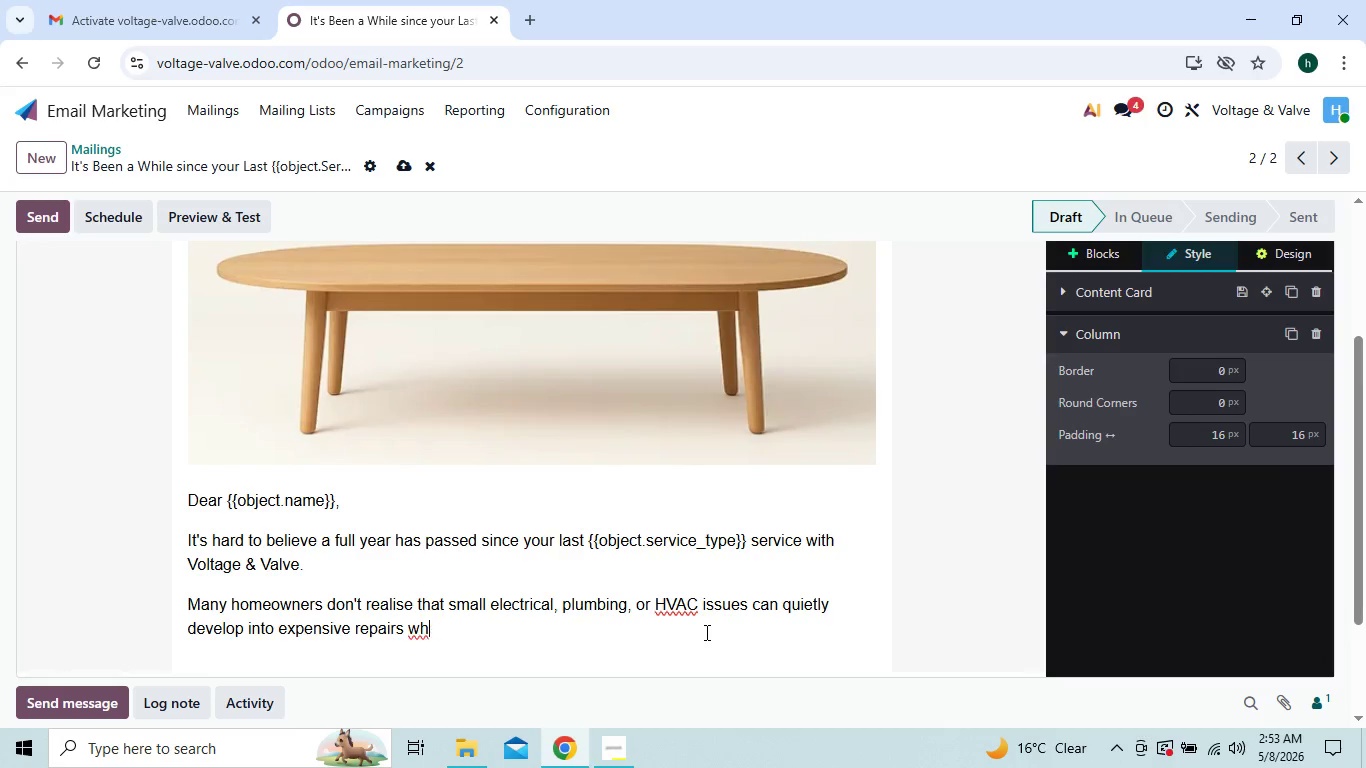 
key(Backspace)
 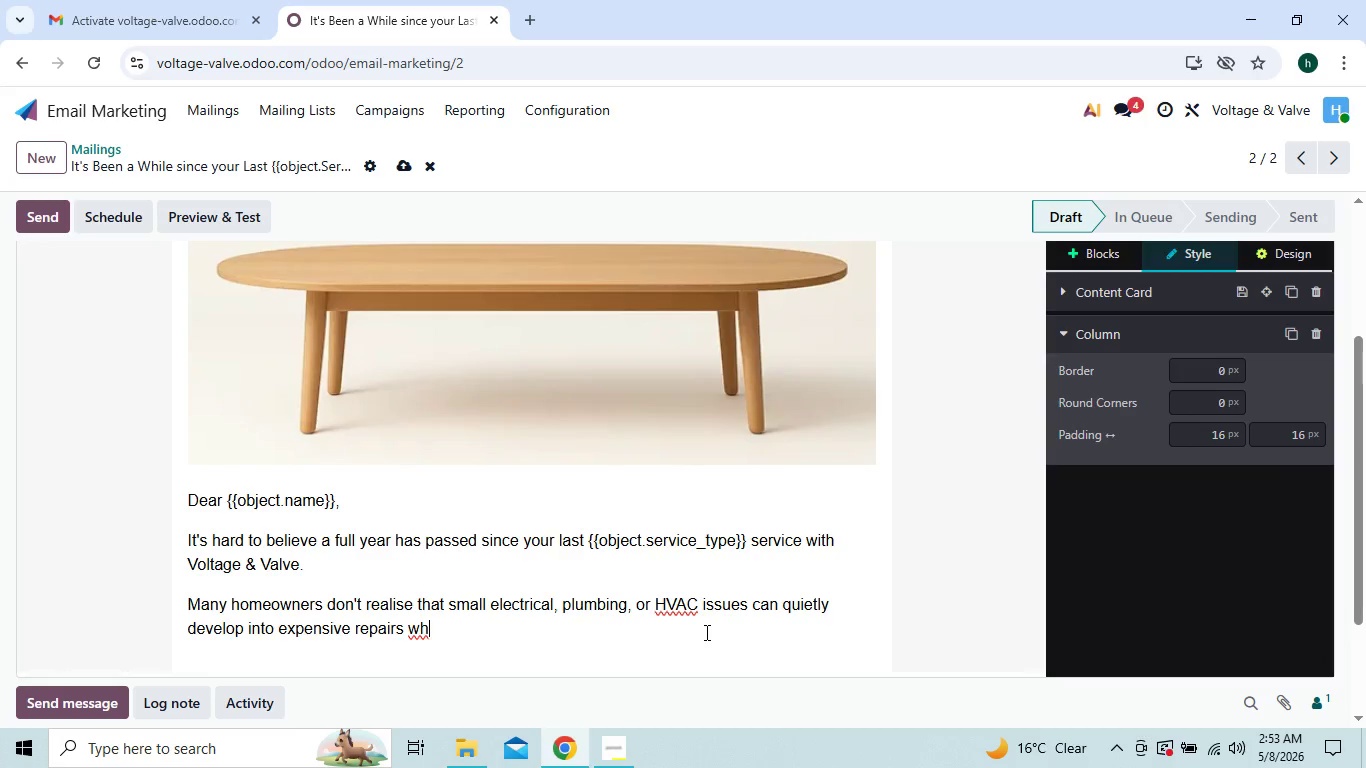 
key(Backspace)
 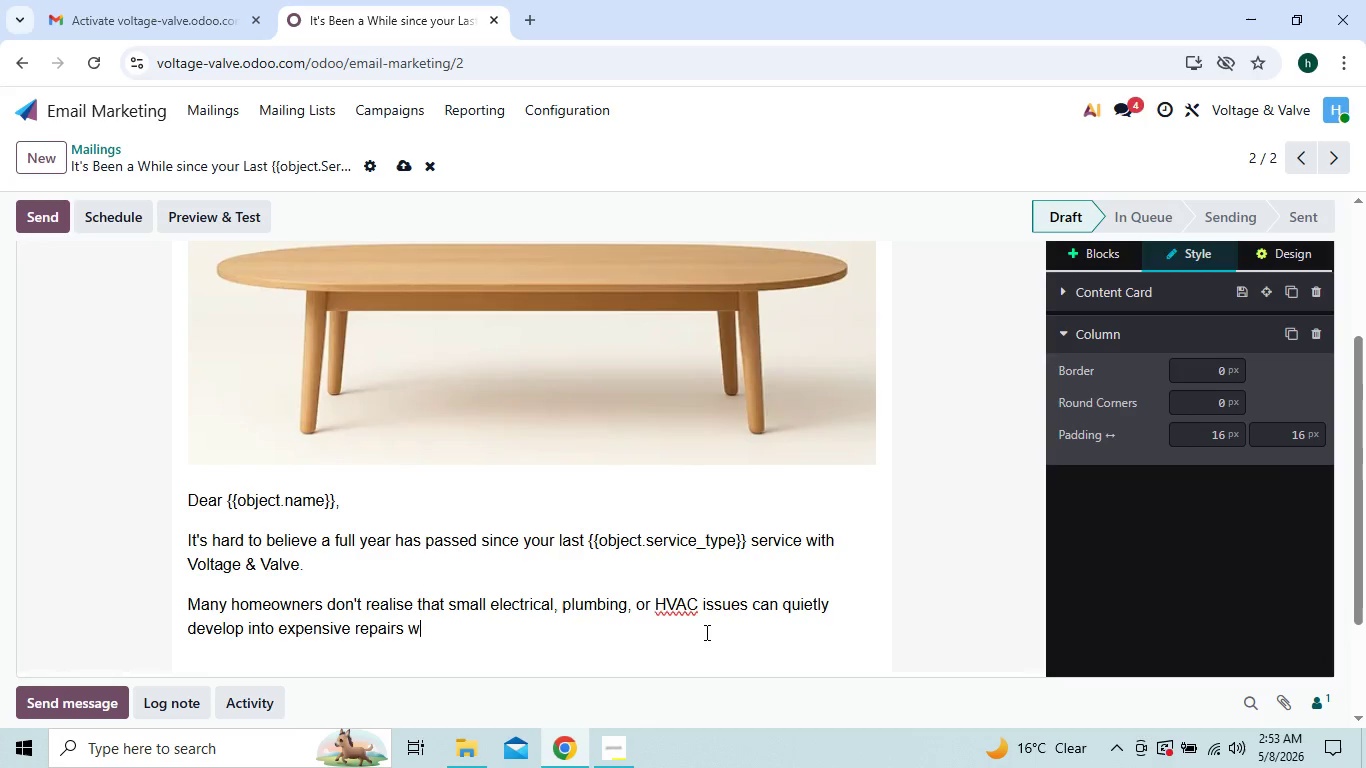 
key(Backspace)
 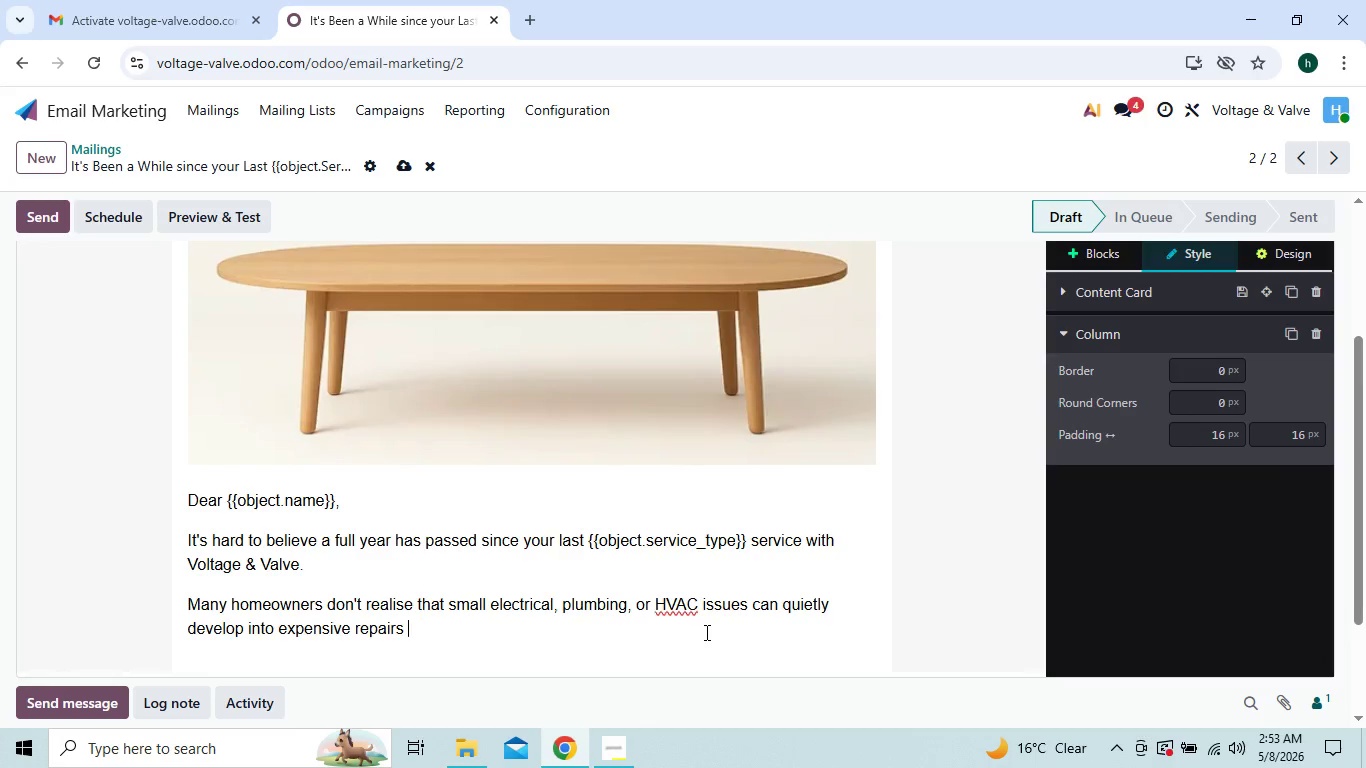 
key(Backspace)
 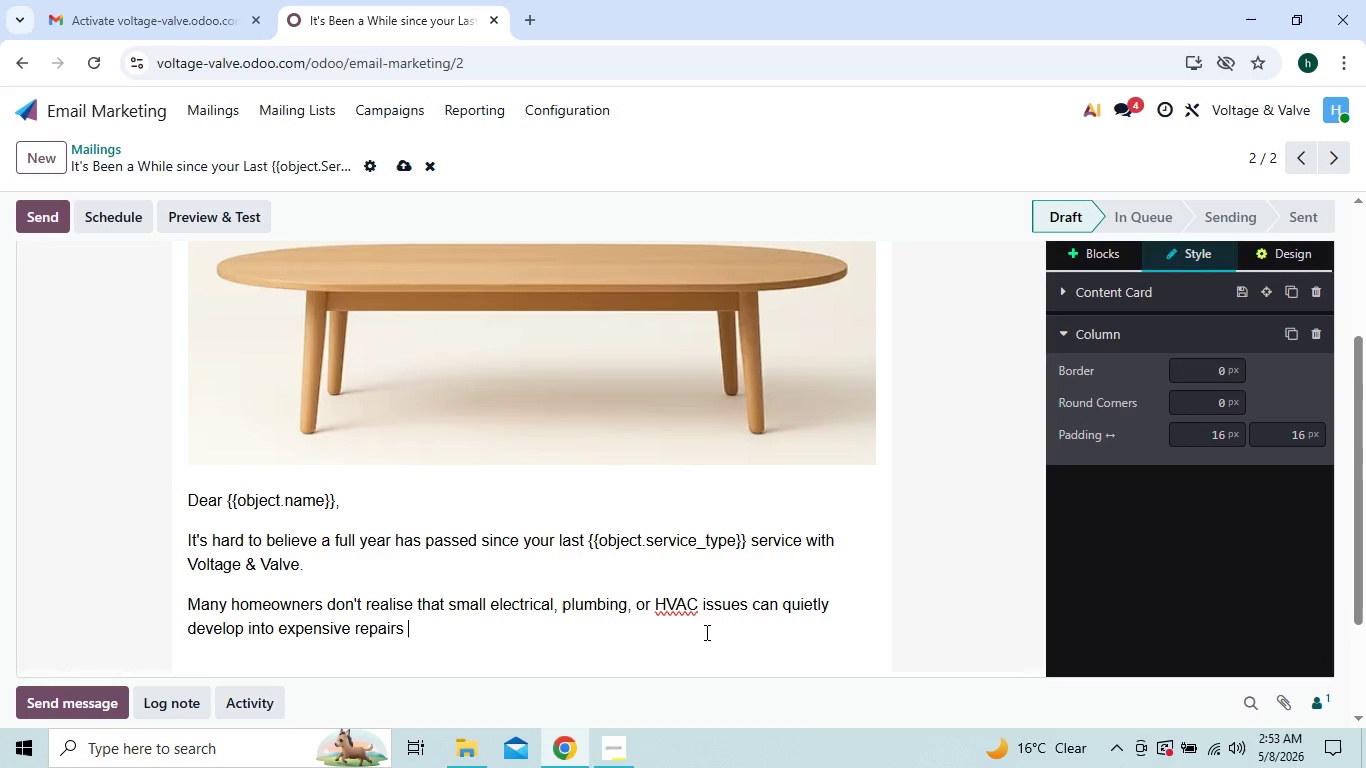 
key(Backspace)
 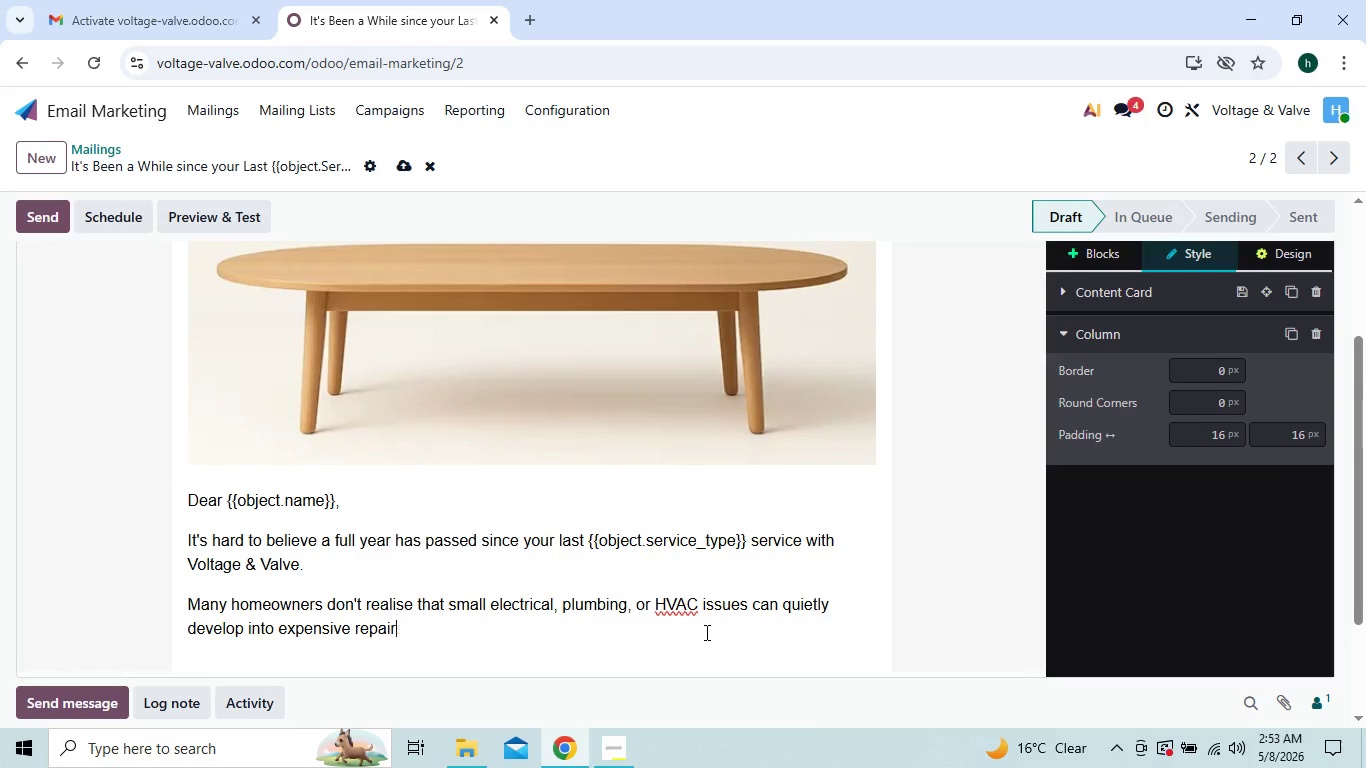 
key(Backspace)
 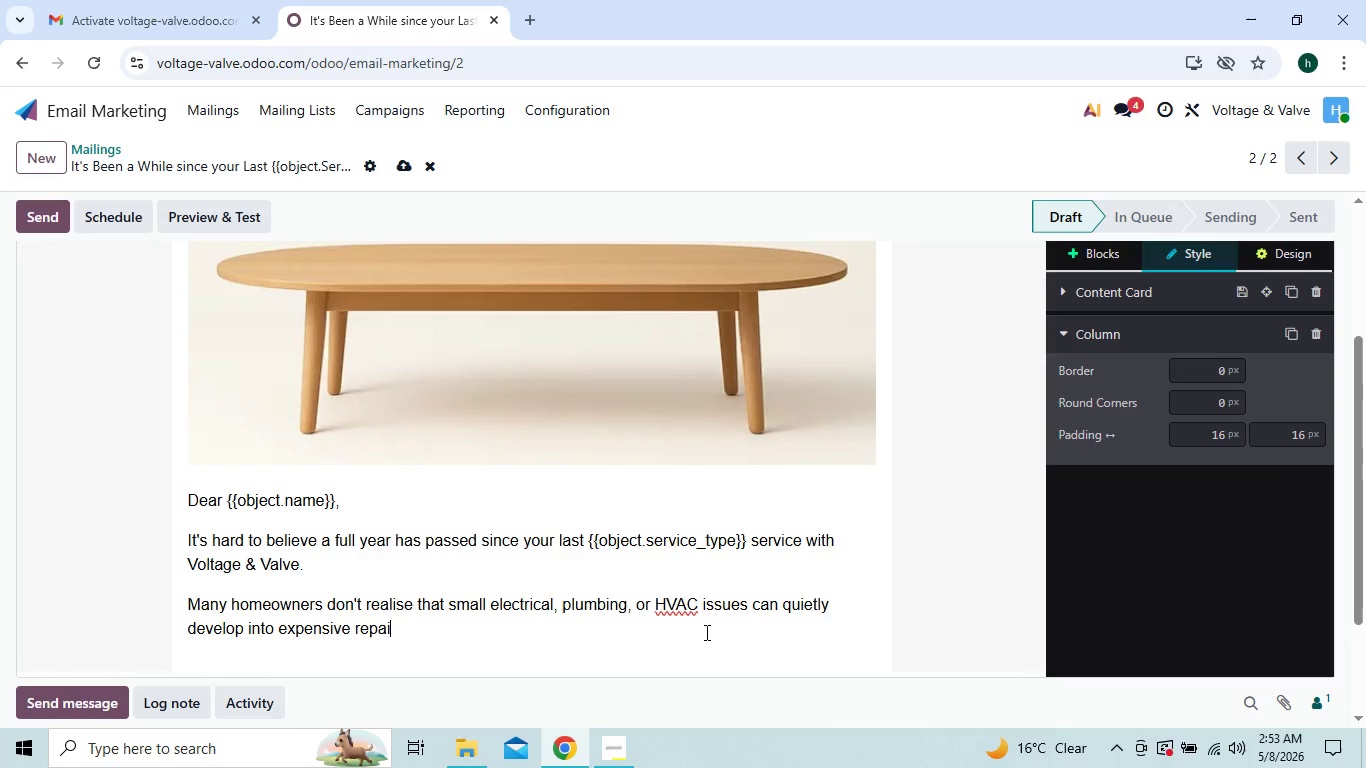 
key(Backspace)
 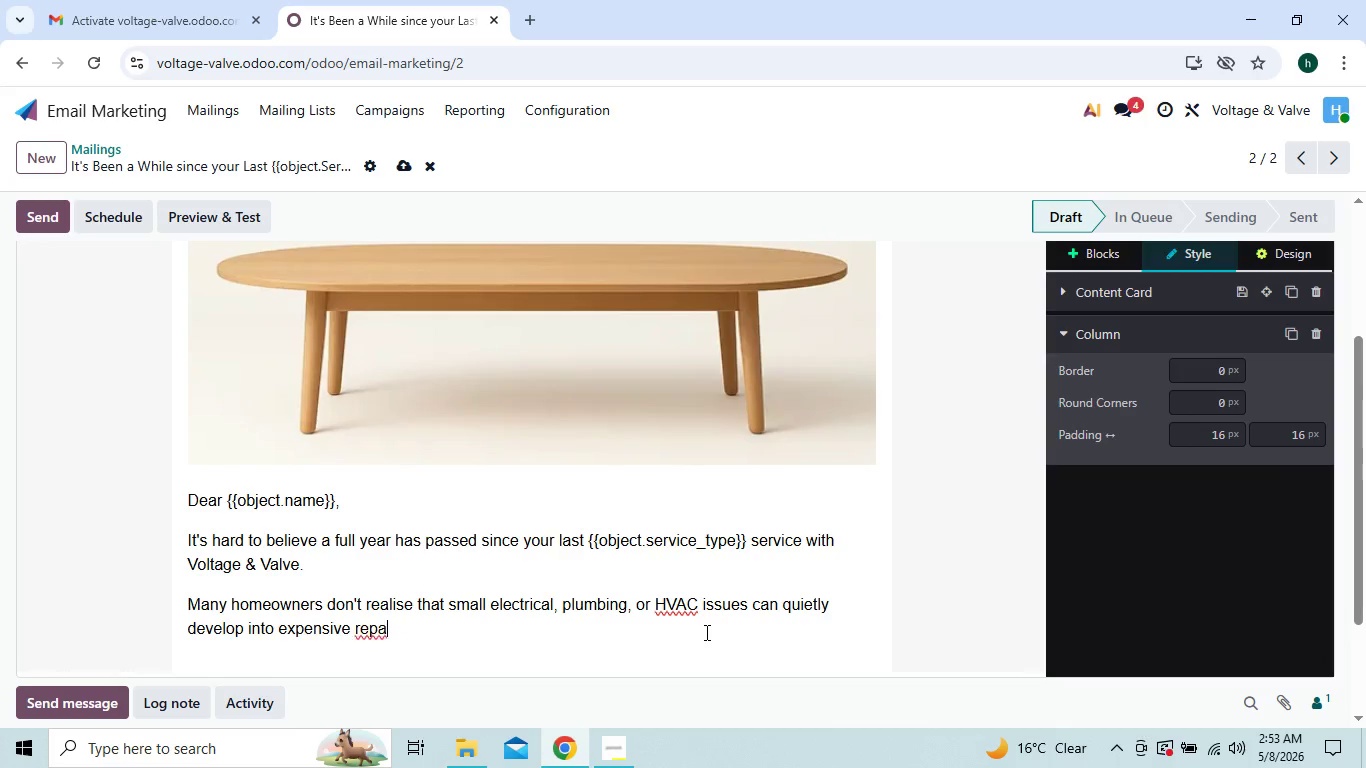 
key(Backspace)
 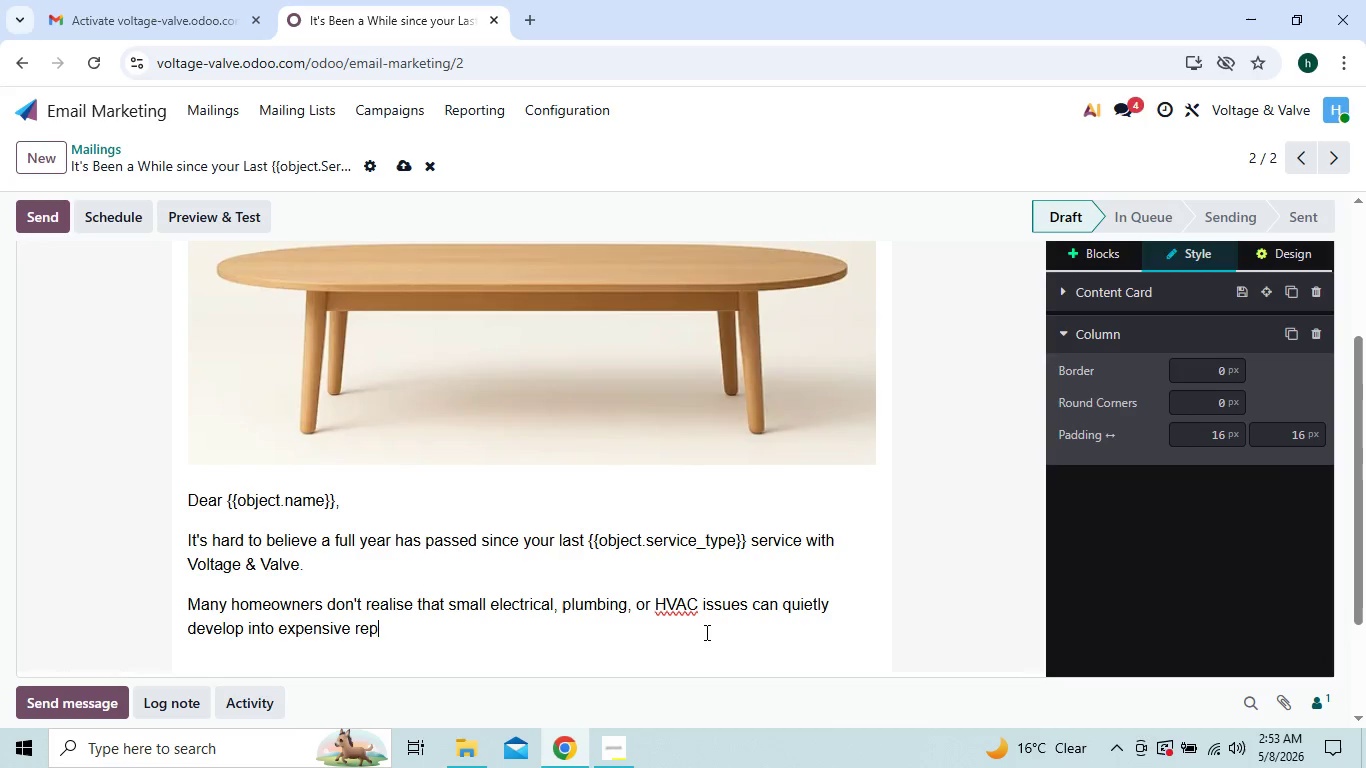 
key(Backspace)
 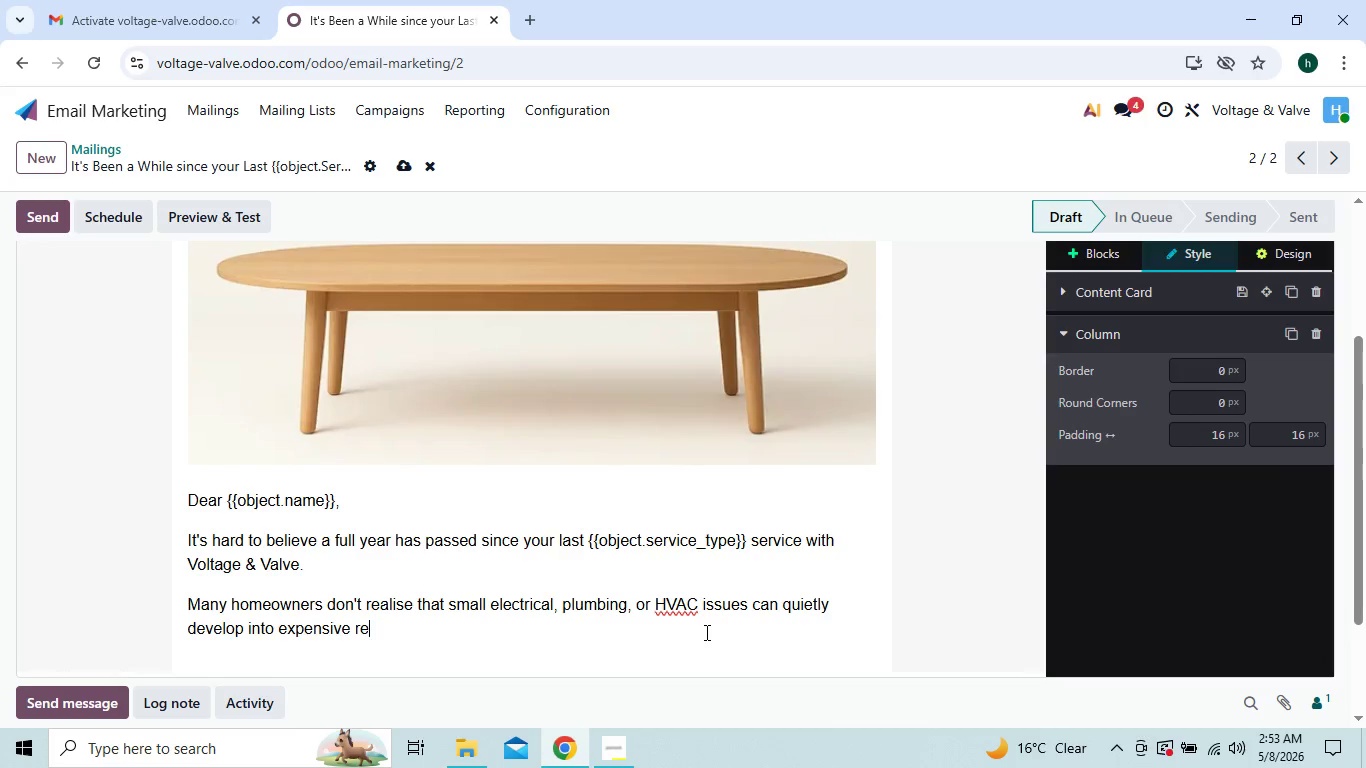 
key(Backspace)
 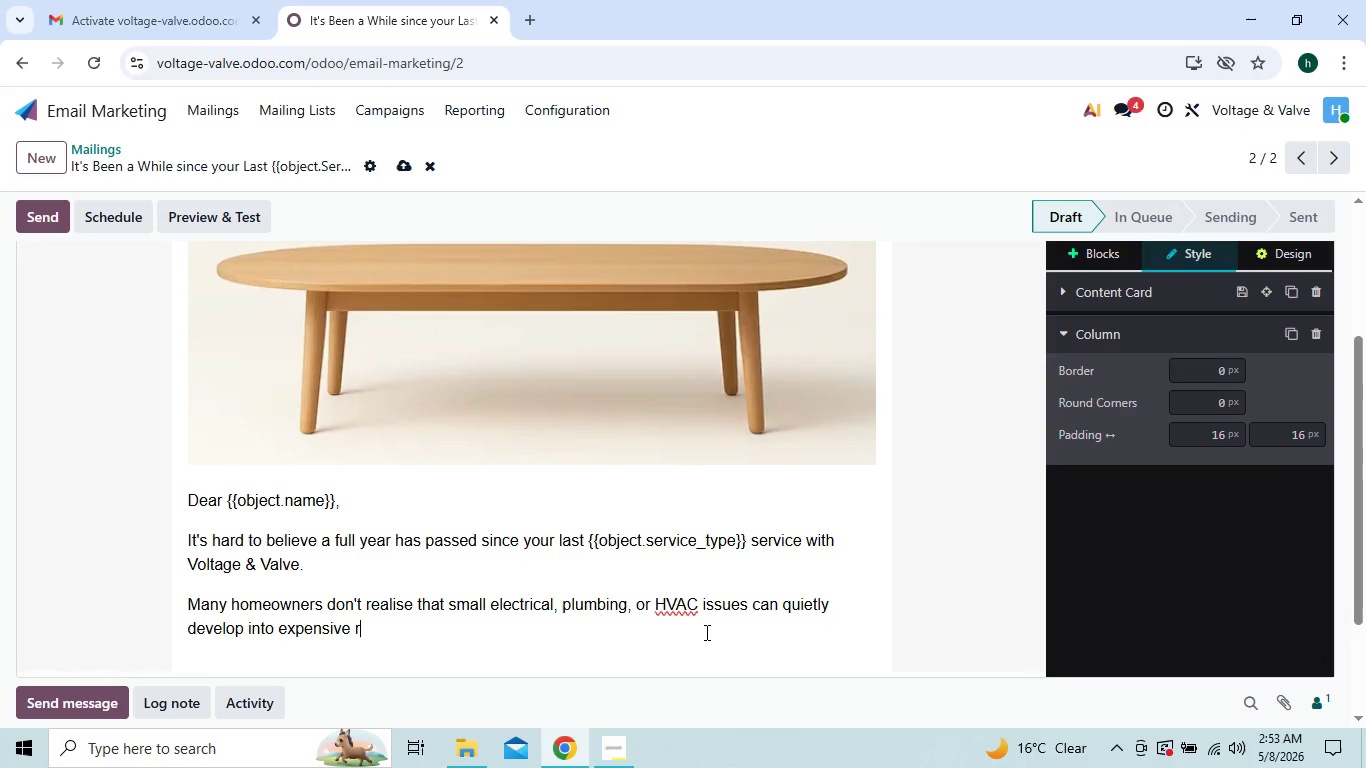 
key(Backspace)
 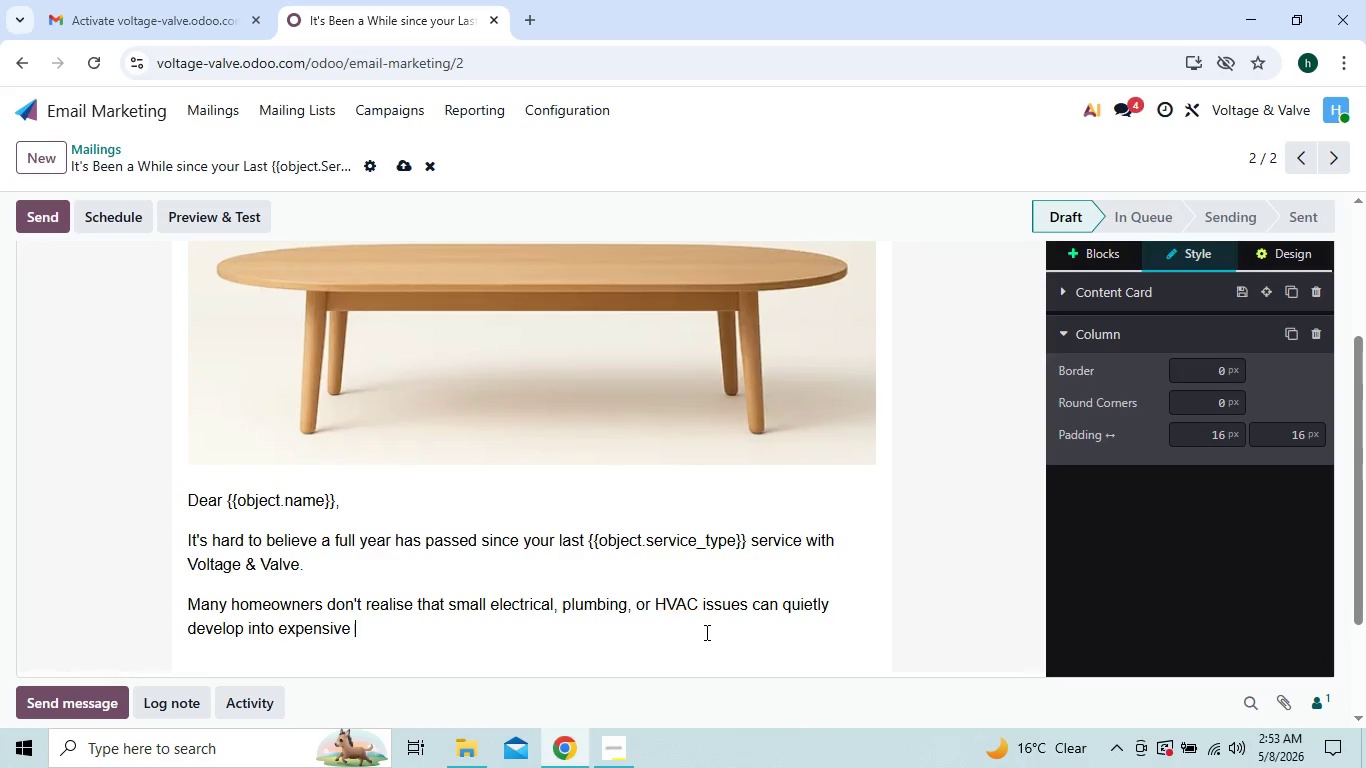 
key(Backspace)
 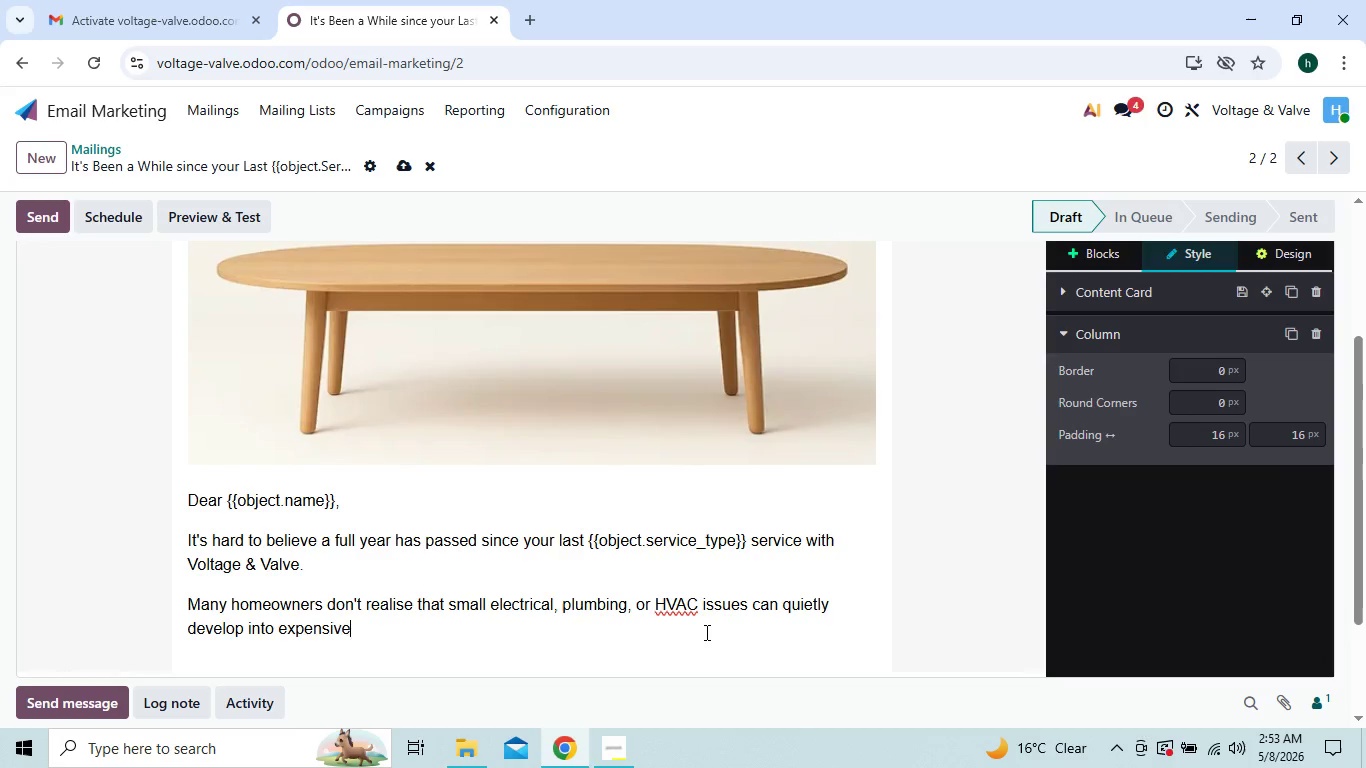 
key(Backspace)
 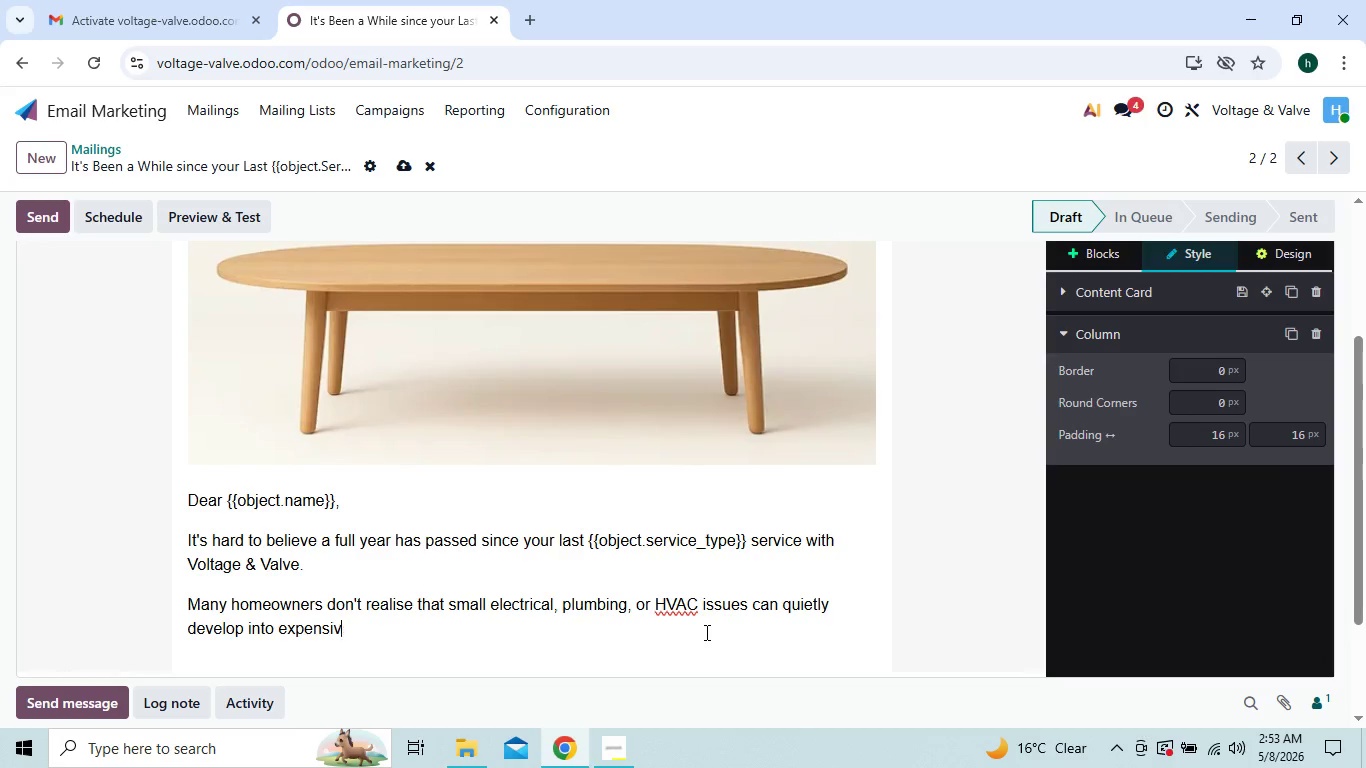 
key(Backspace)
 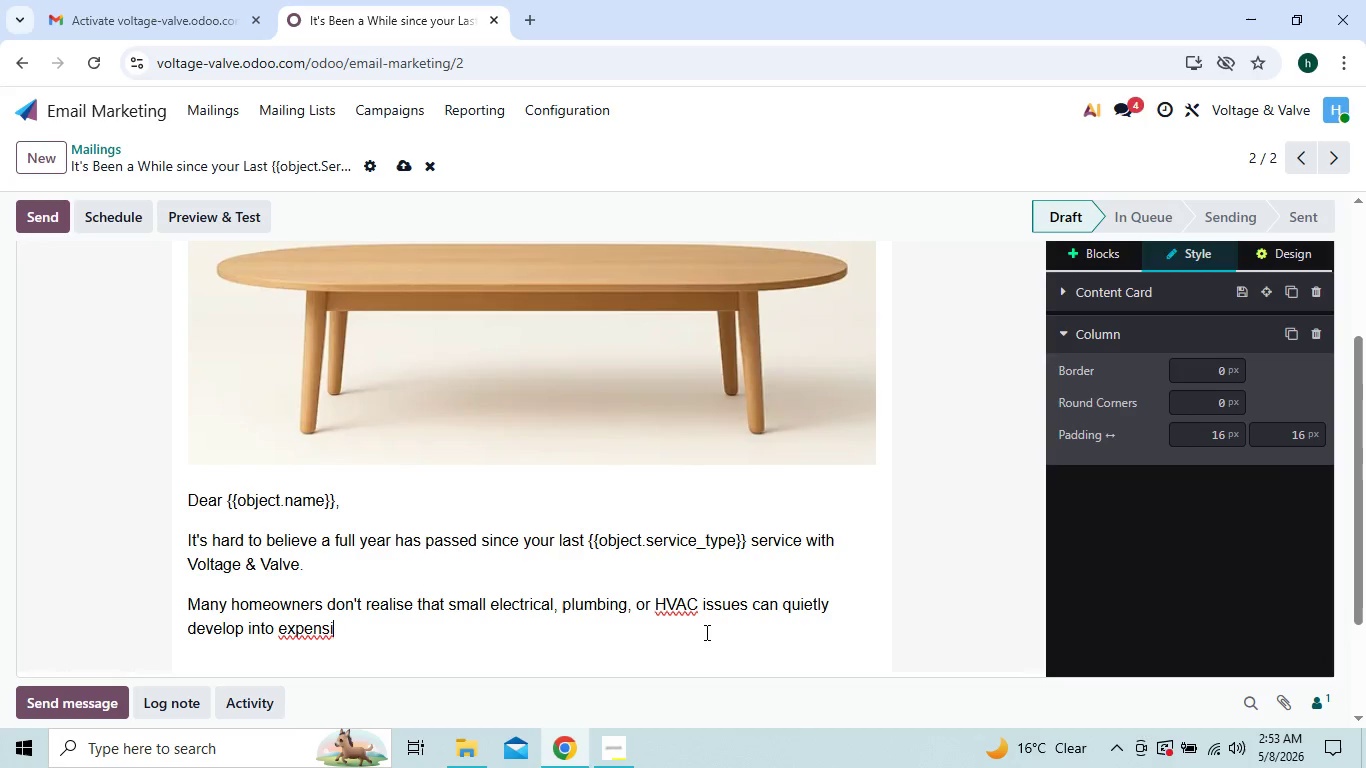 
key(Backspace)
 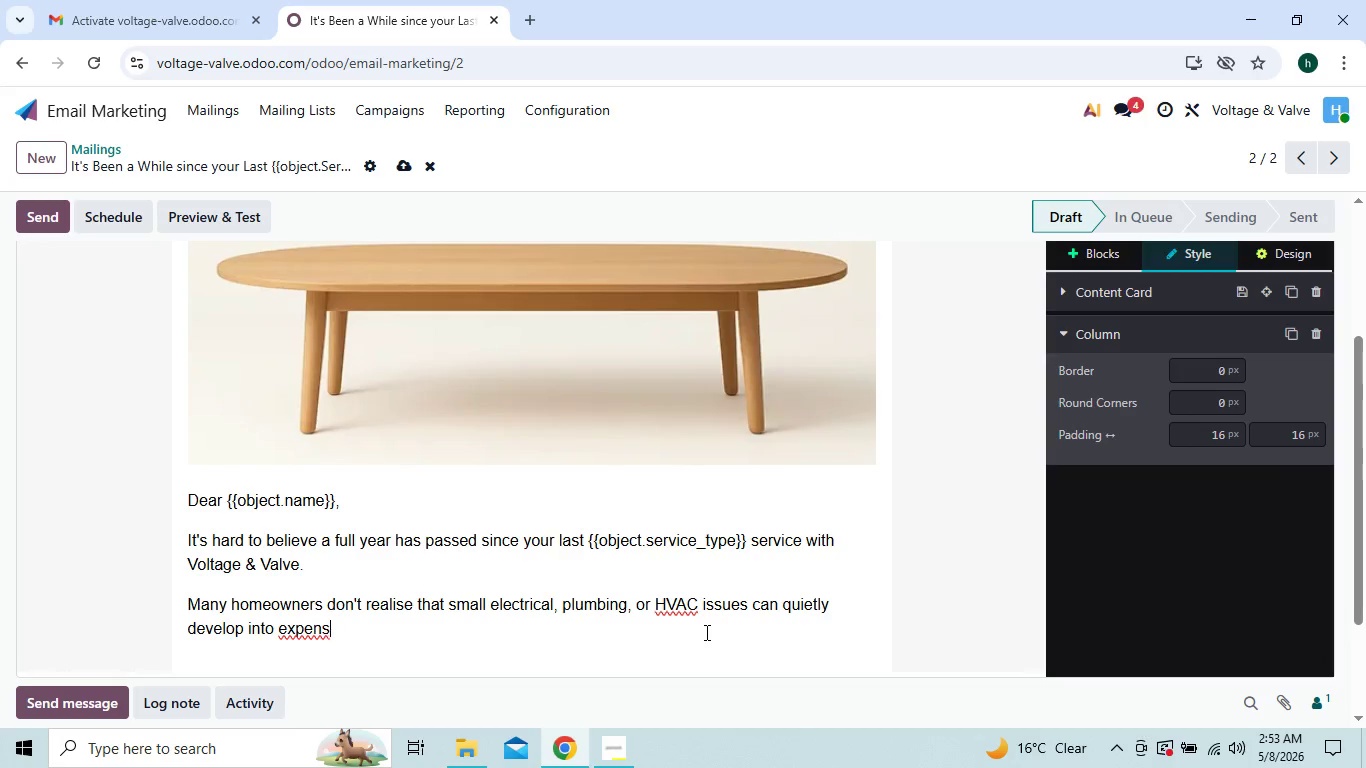 
key(Backspace)
 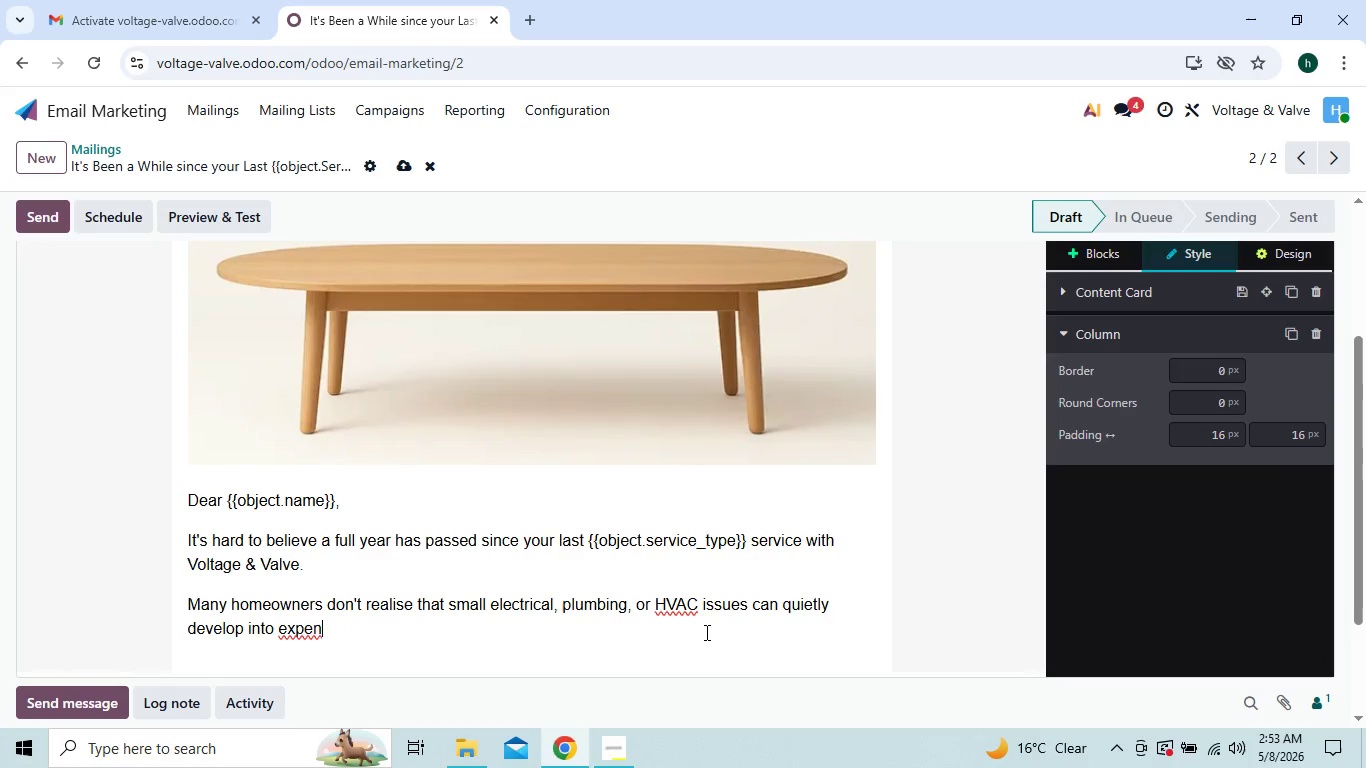 
key(Backspace)
 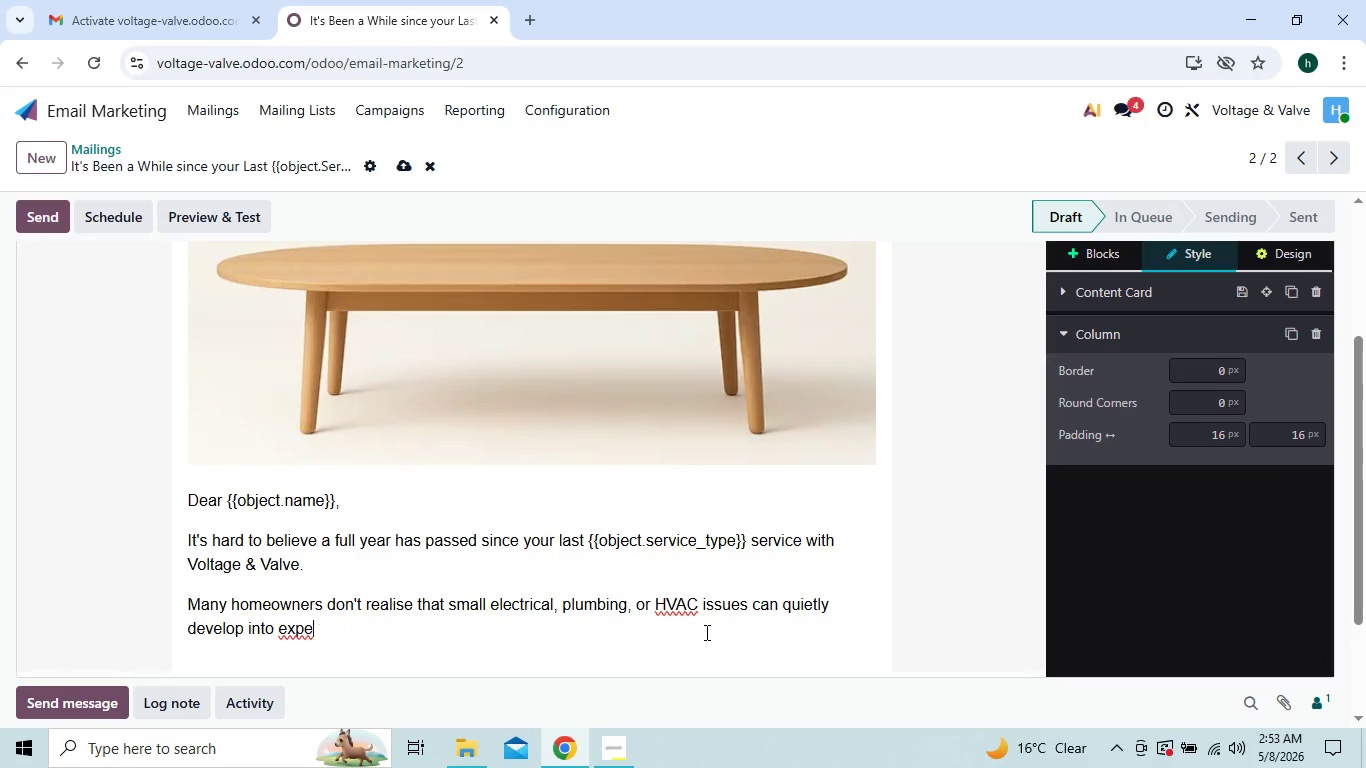 
key(Backspace)
 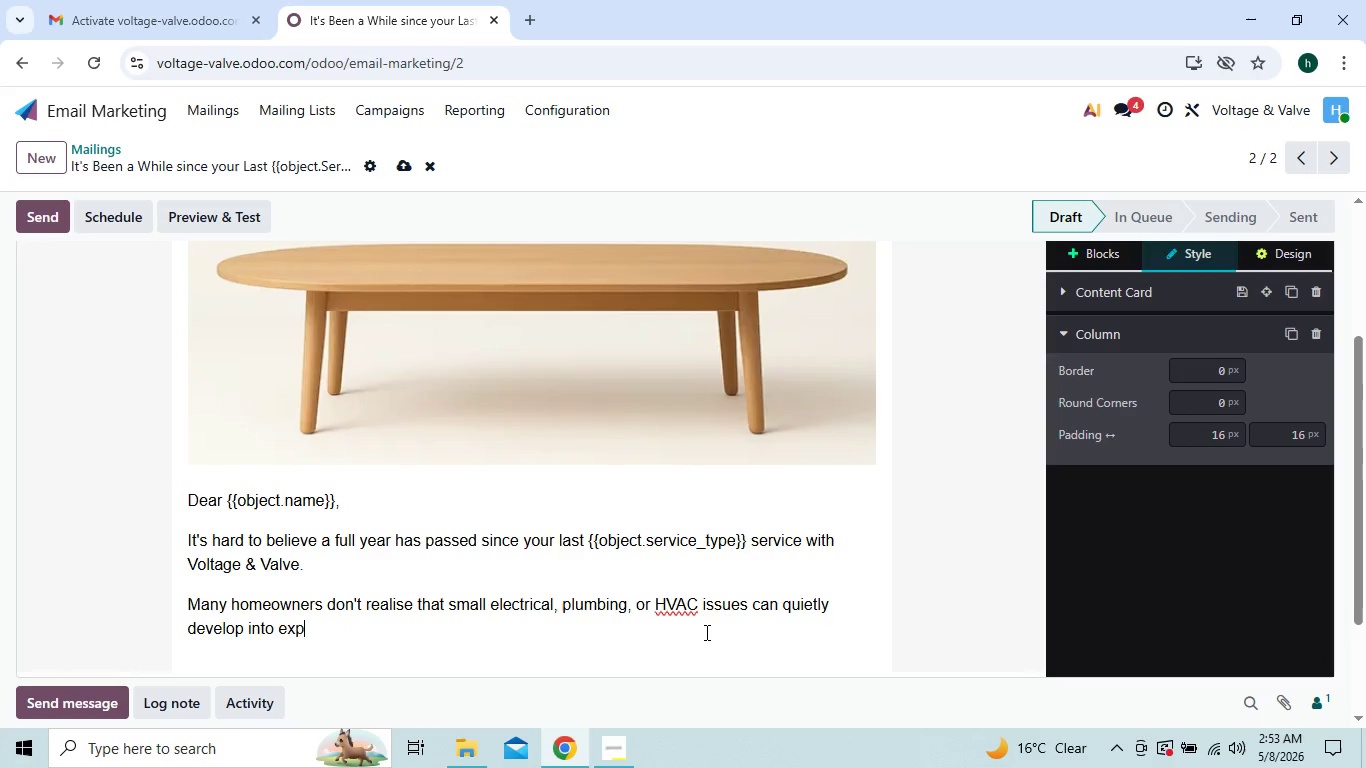 
key(Backspace)
 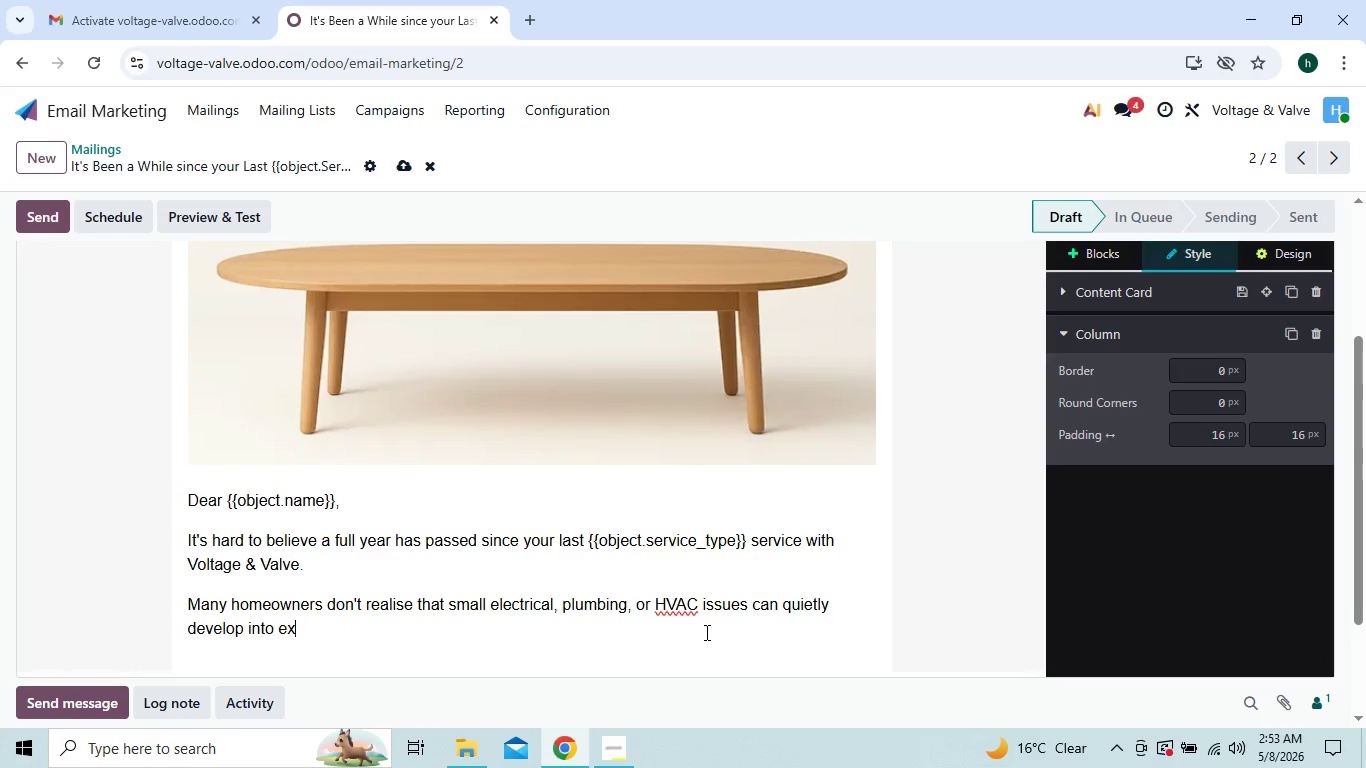 
key(Backspace)
 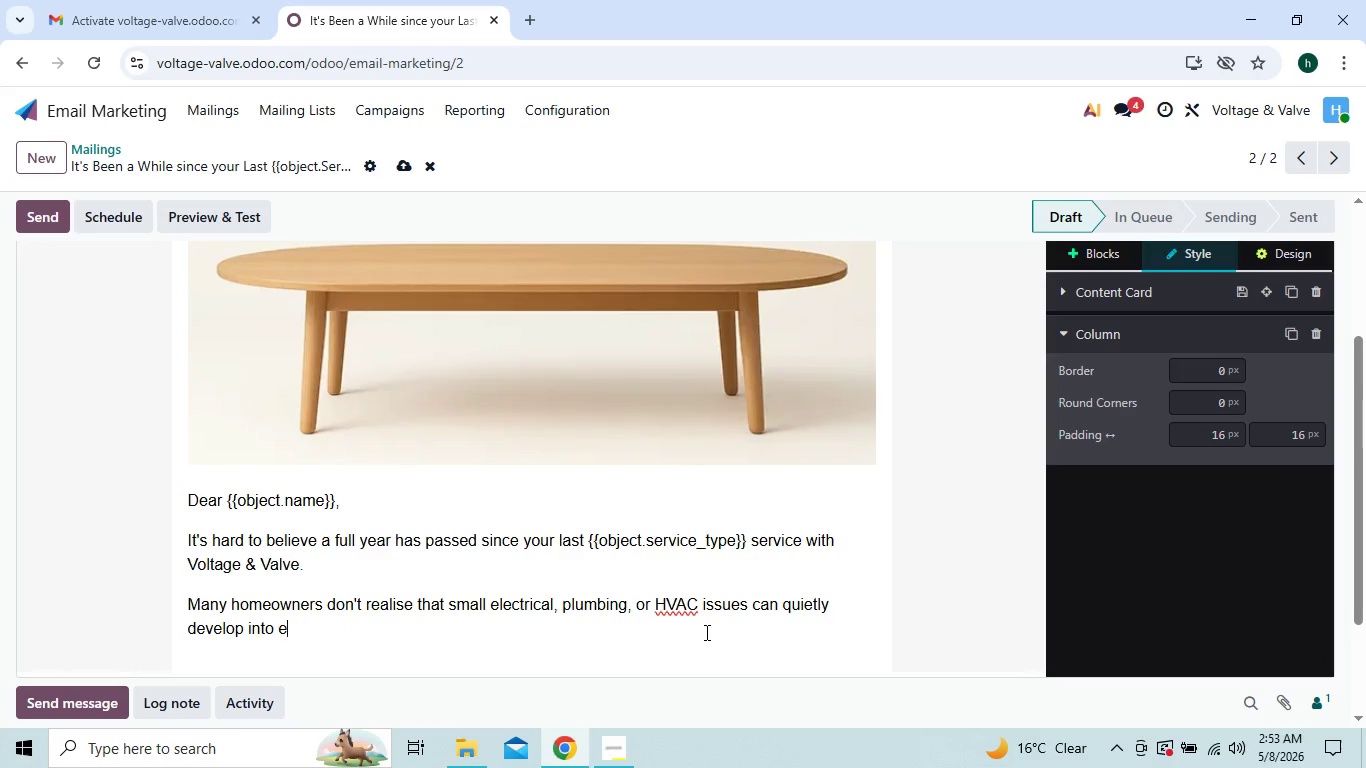 
key(Backspace)
 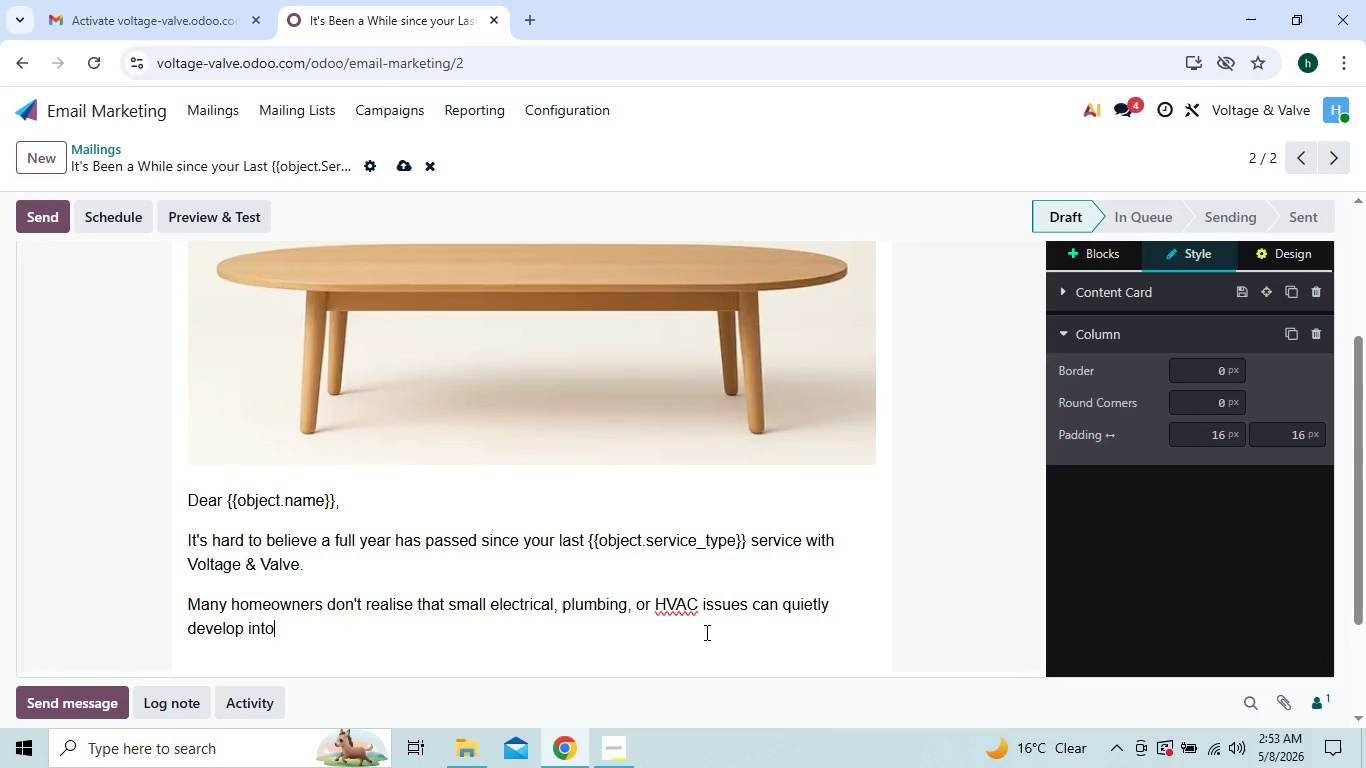 
key(Backspace)
 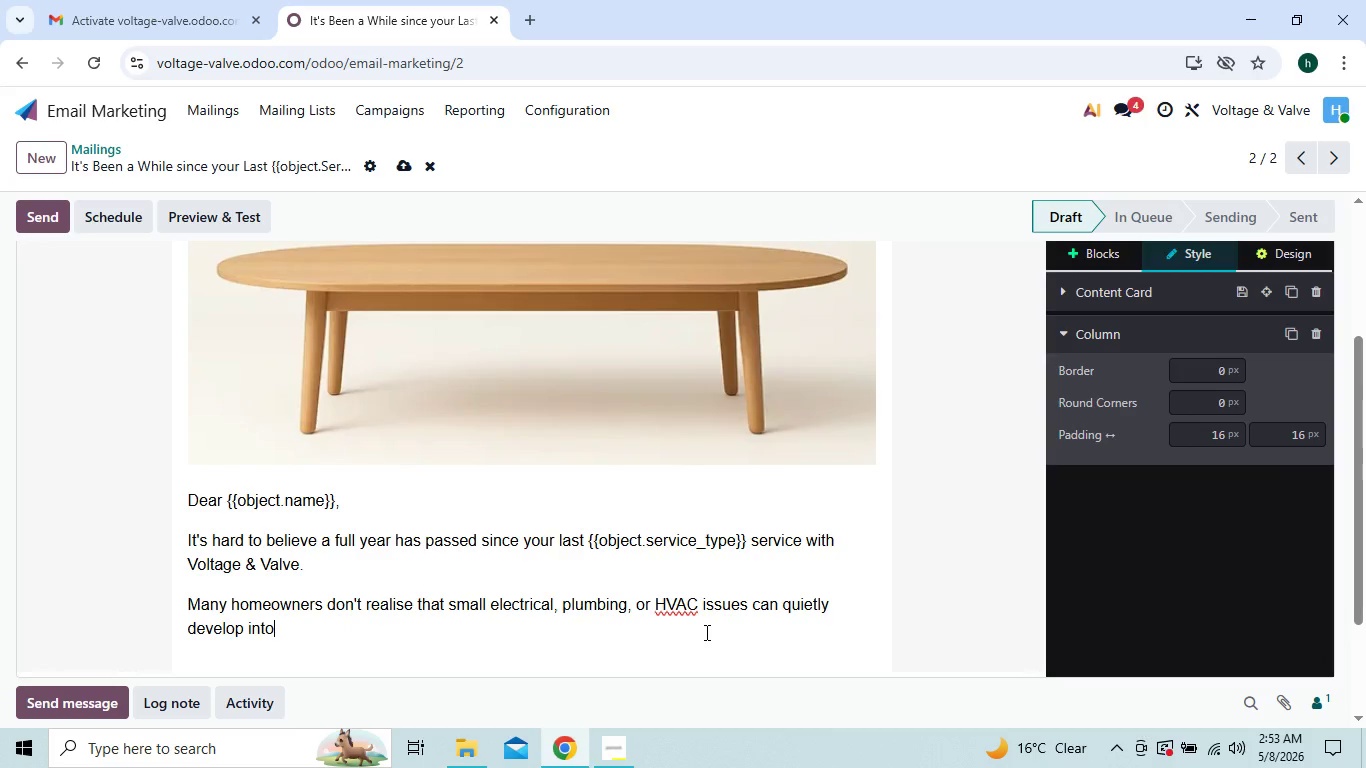 
key(Backspace)
 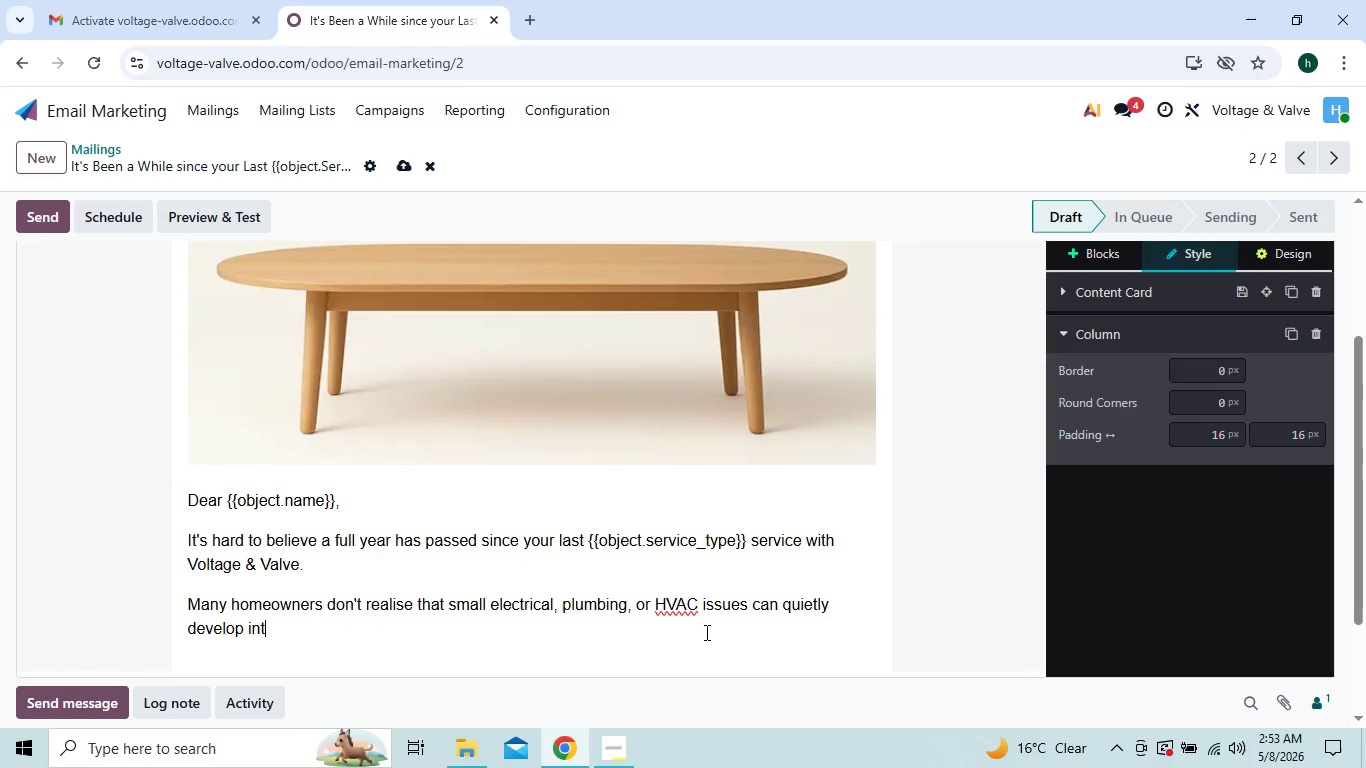 
key(Backspace)
 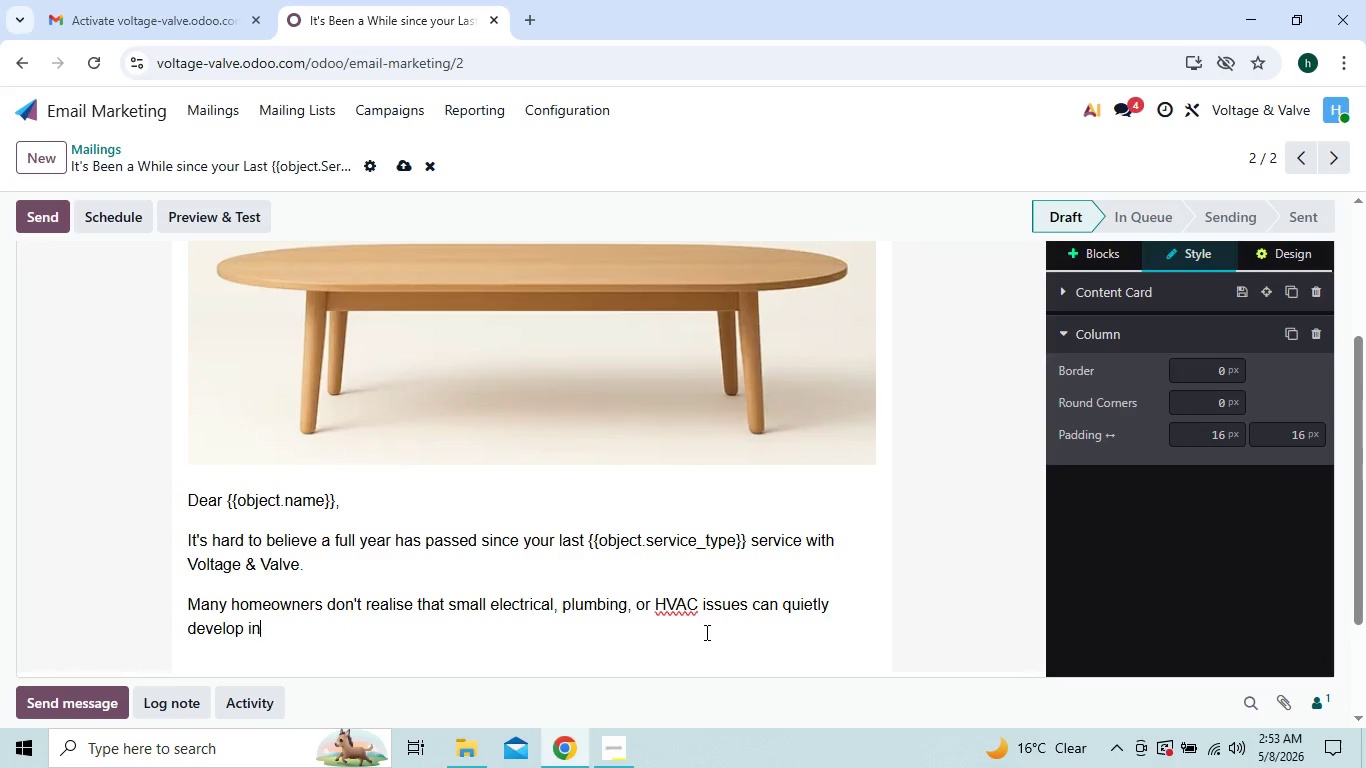 
key(Backspace)
 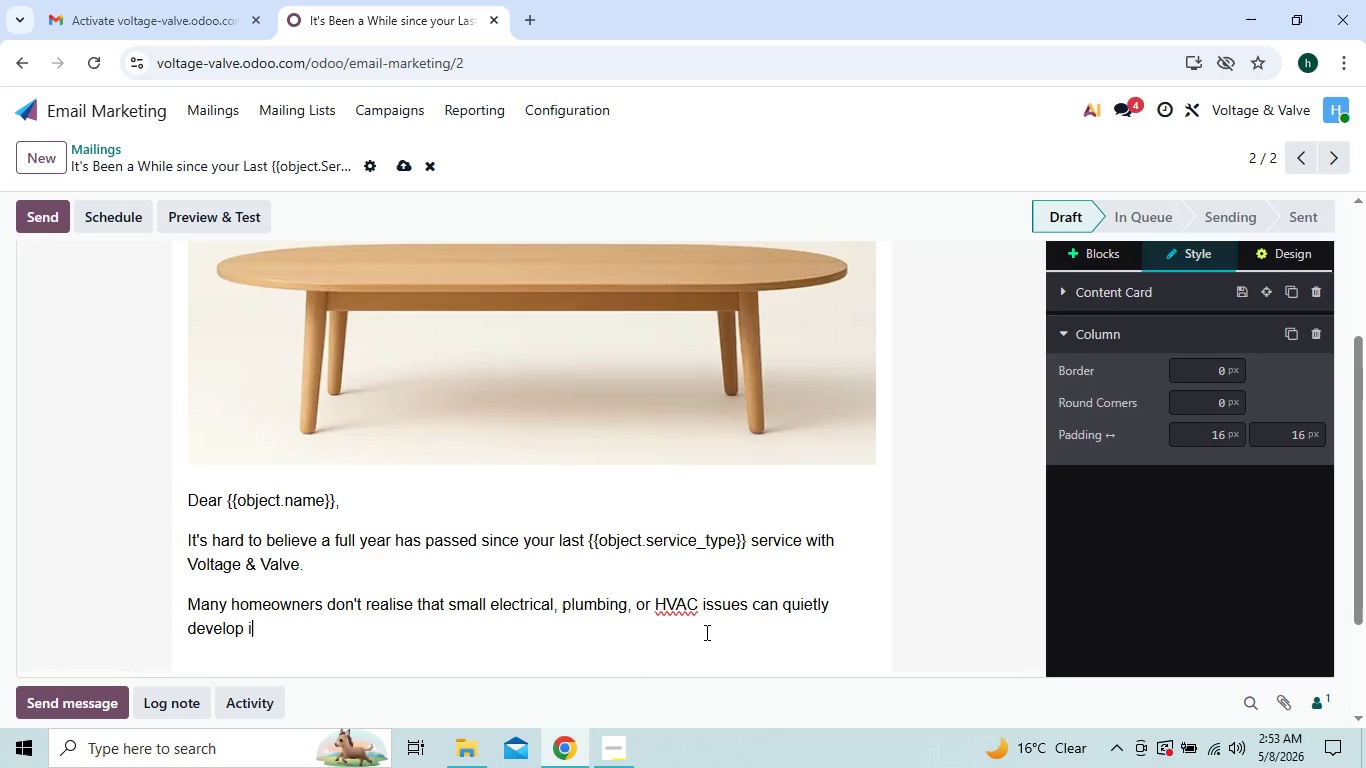 
key(Backspace)
 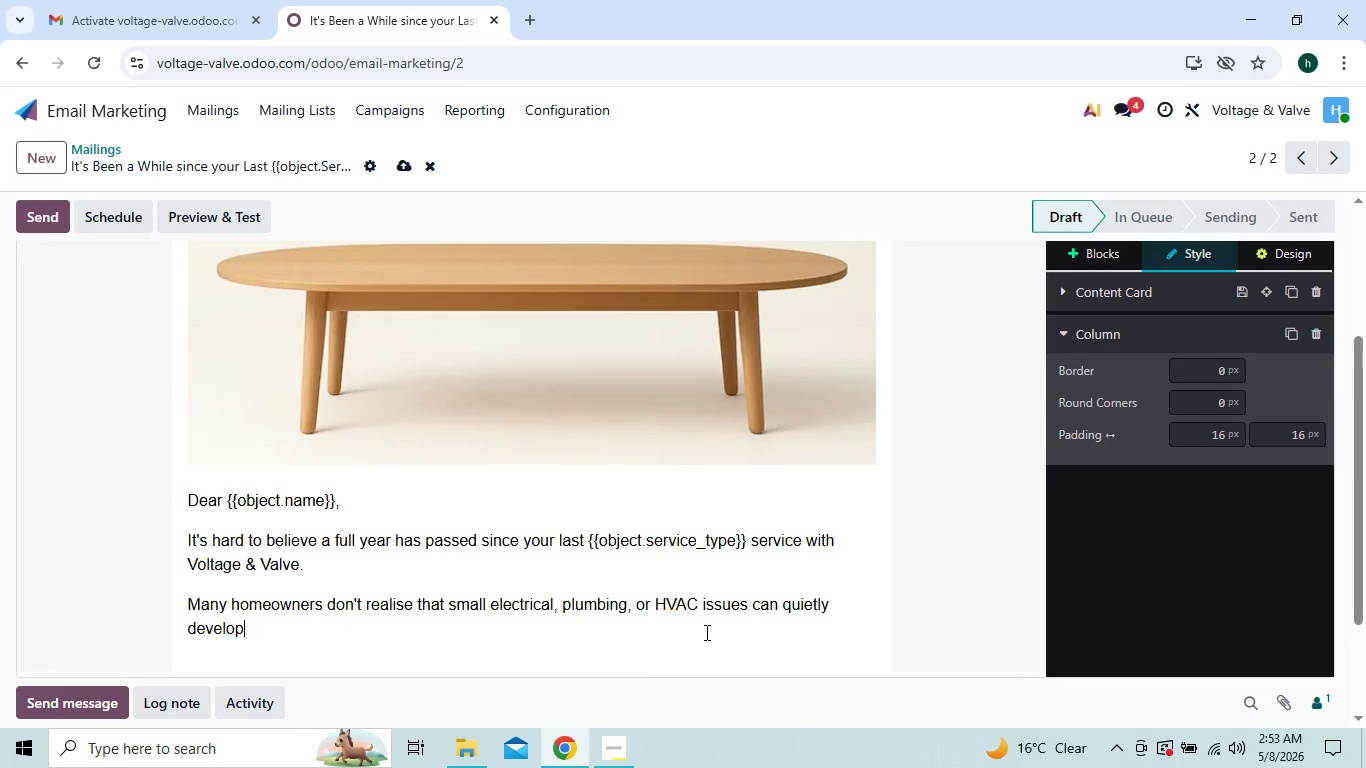 
key(Backspace)
 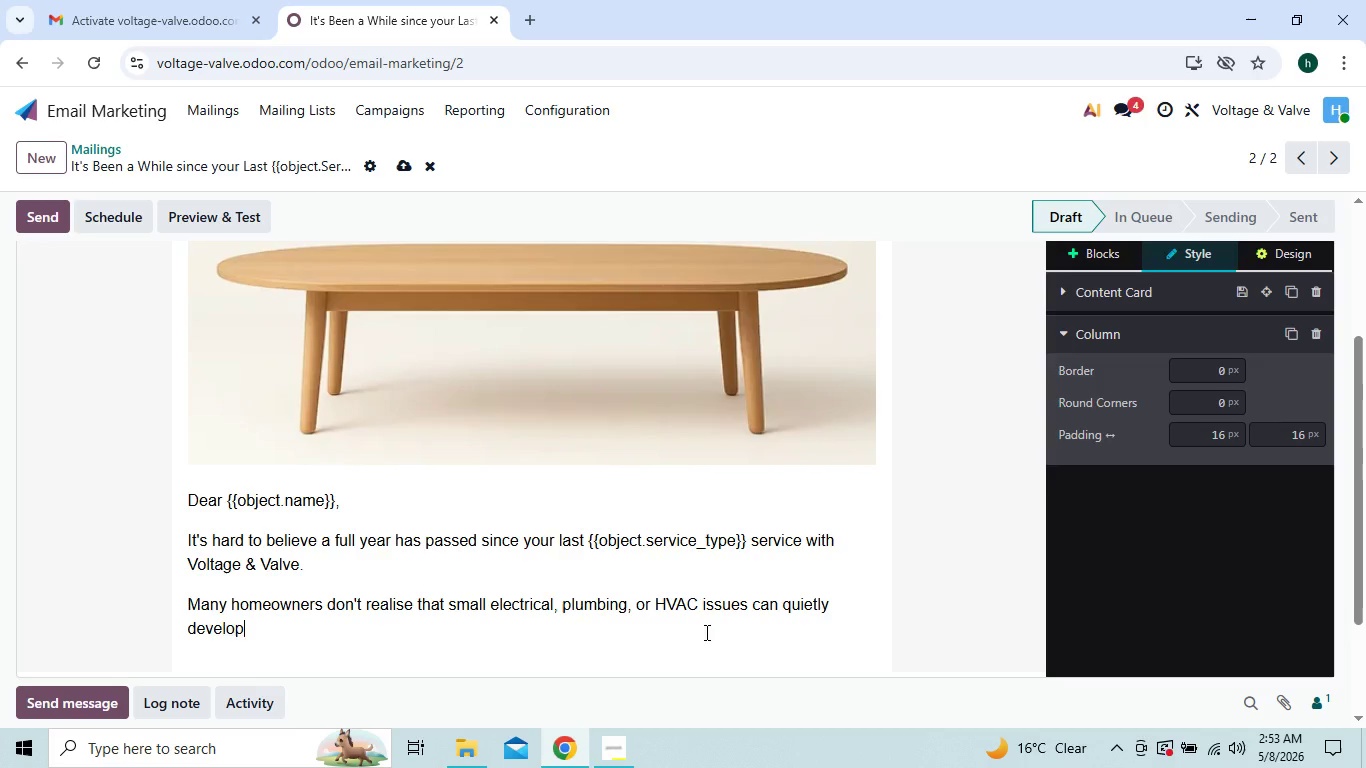 
key(Backspace)
 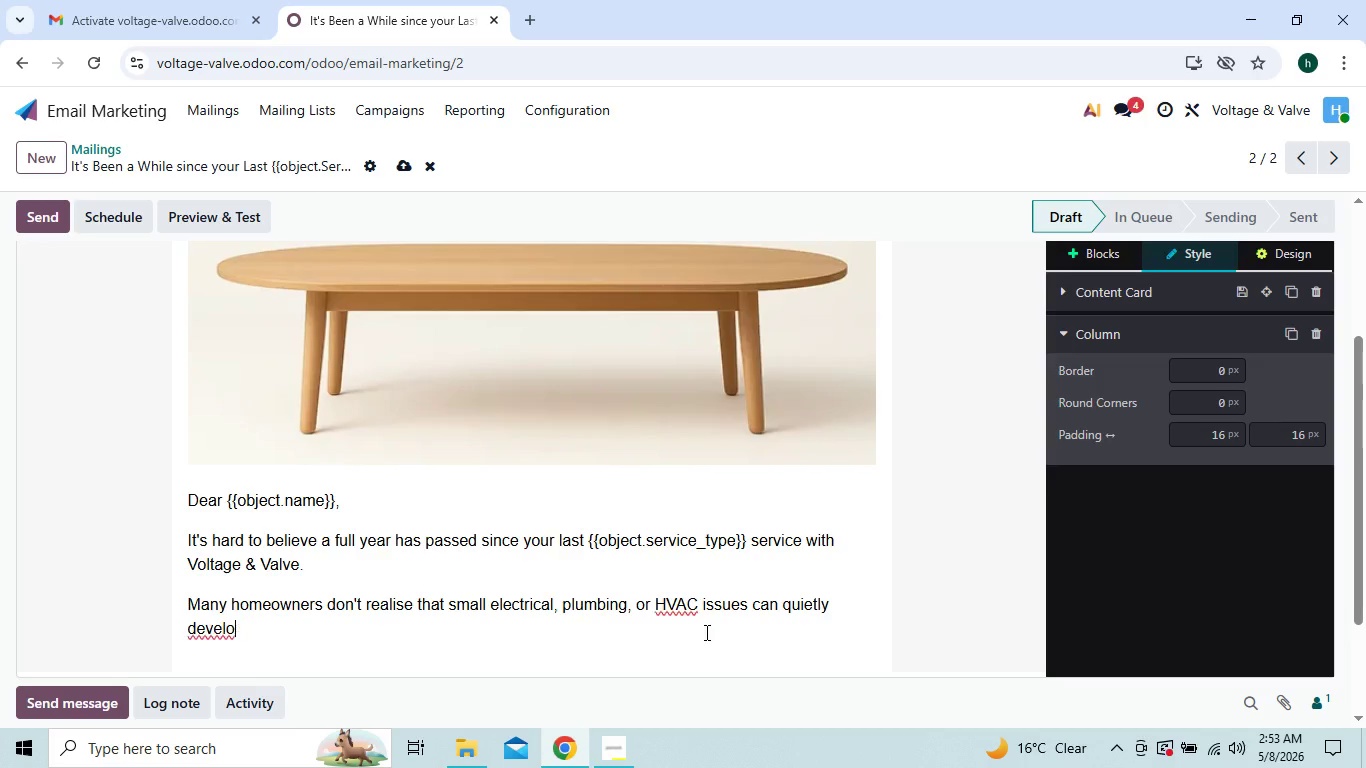 
key(Backspace)
 